 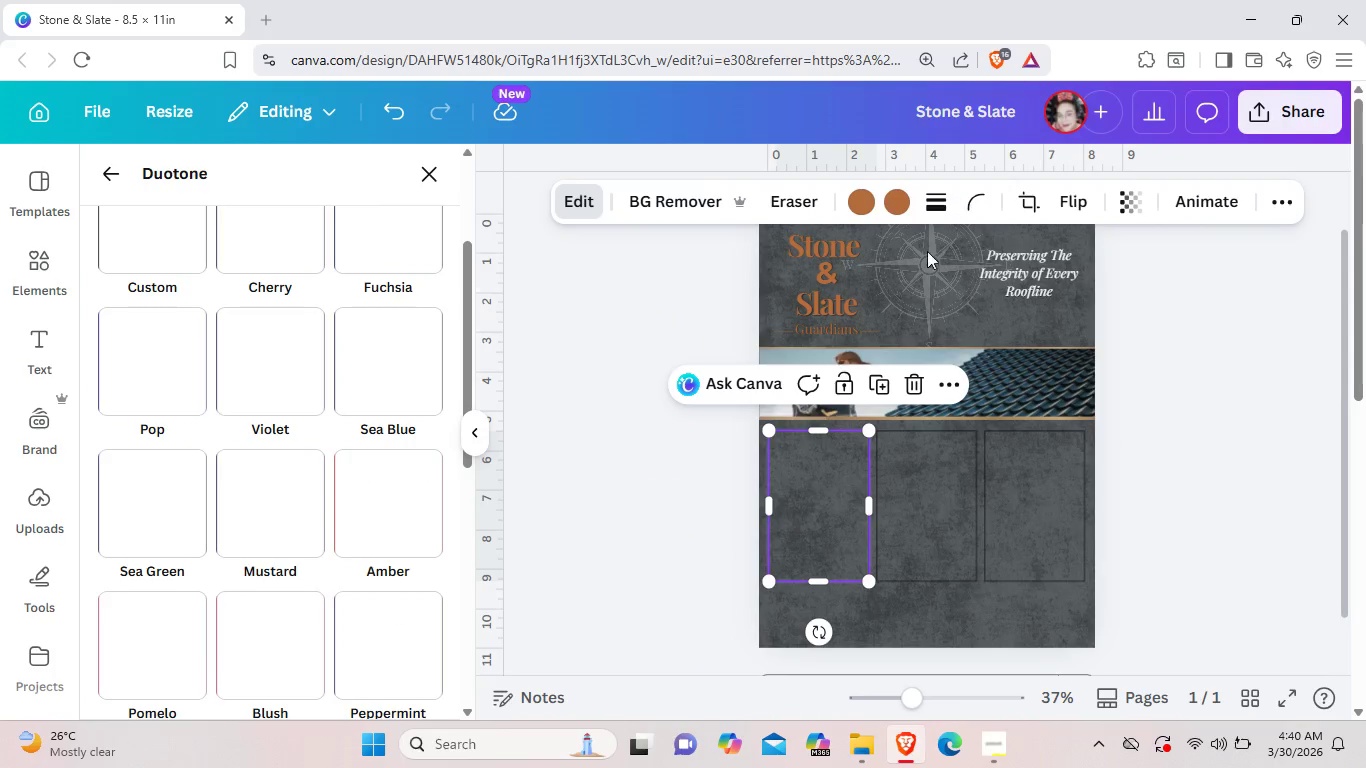 
scroll: coordinate [455, 587], scroll_direction: down, amount: 3.0
 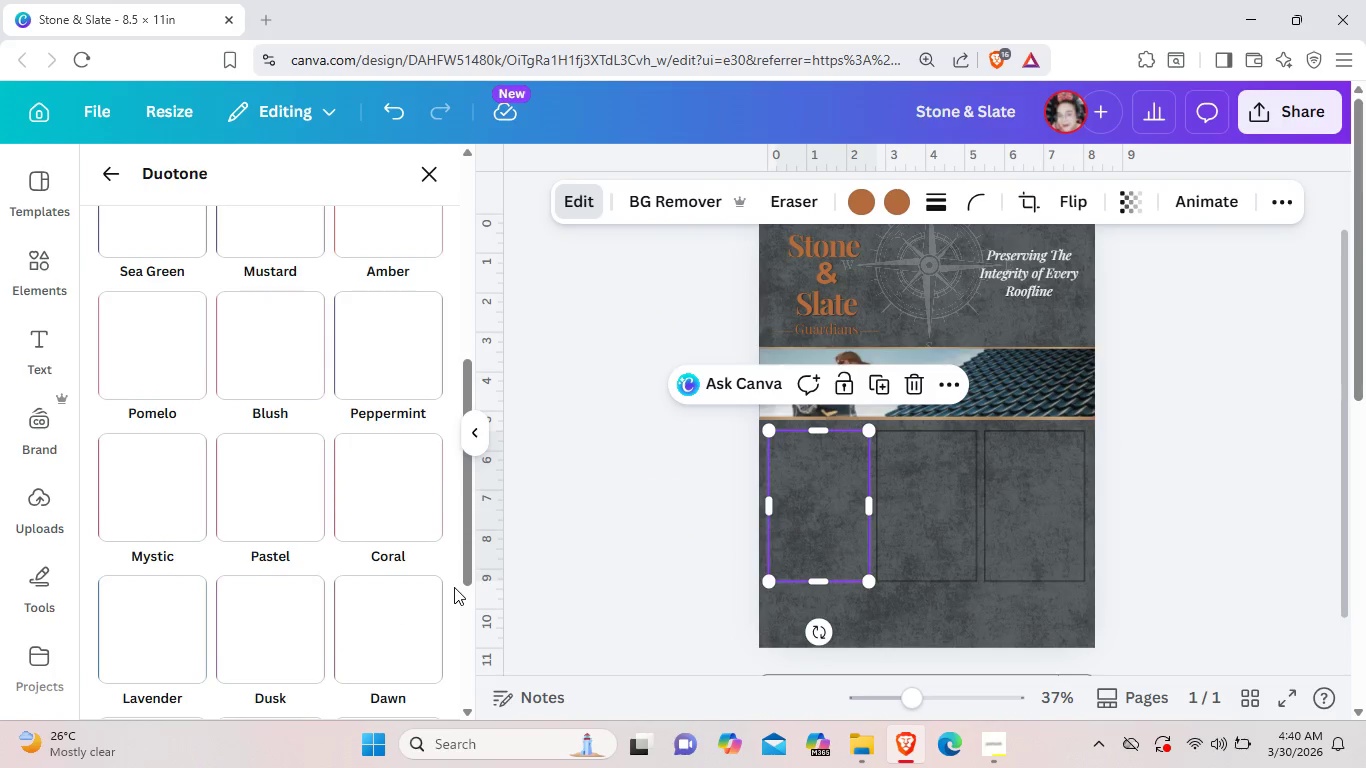 
scroll: coordinate [454, 587], scroll_direction: up, amount: 2.0
 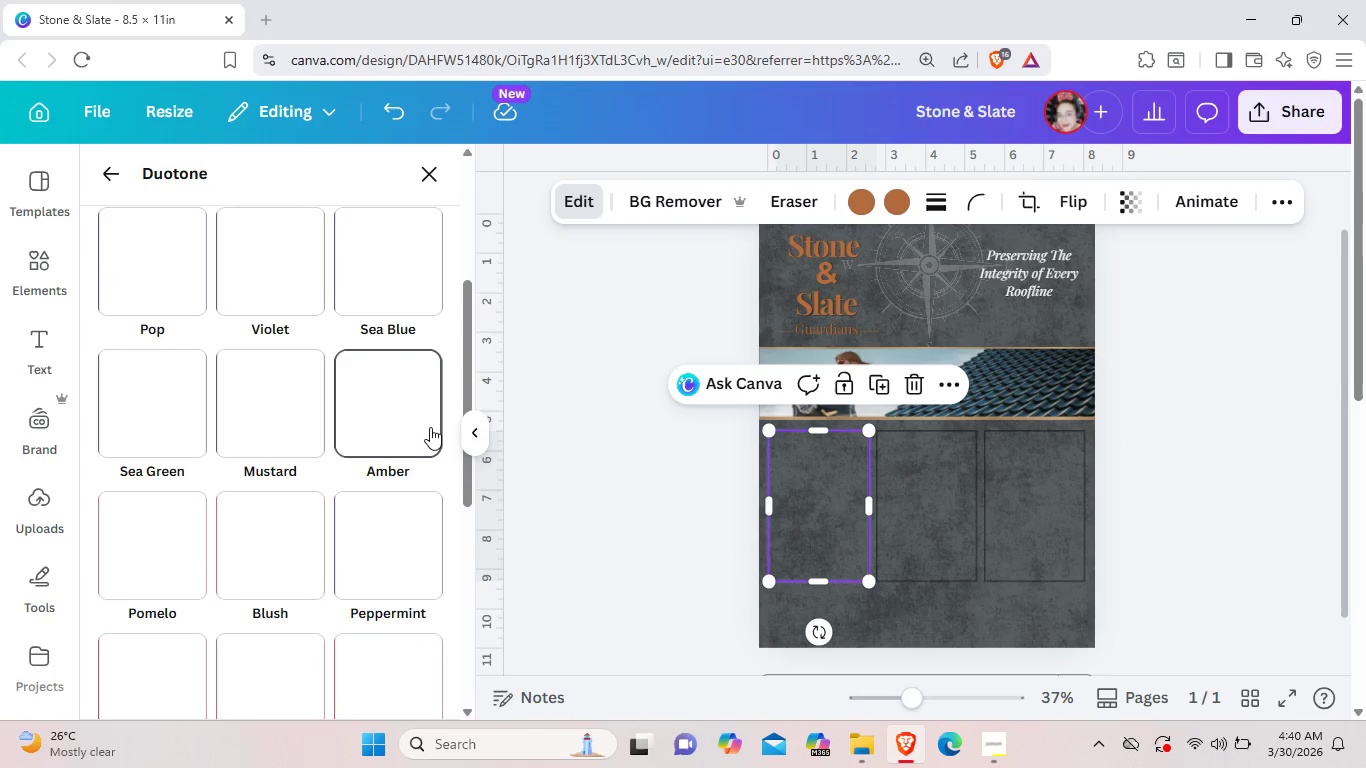 
left_click([429, 426])
 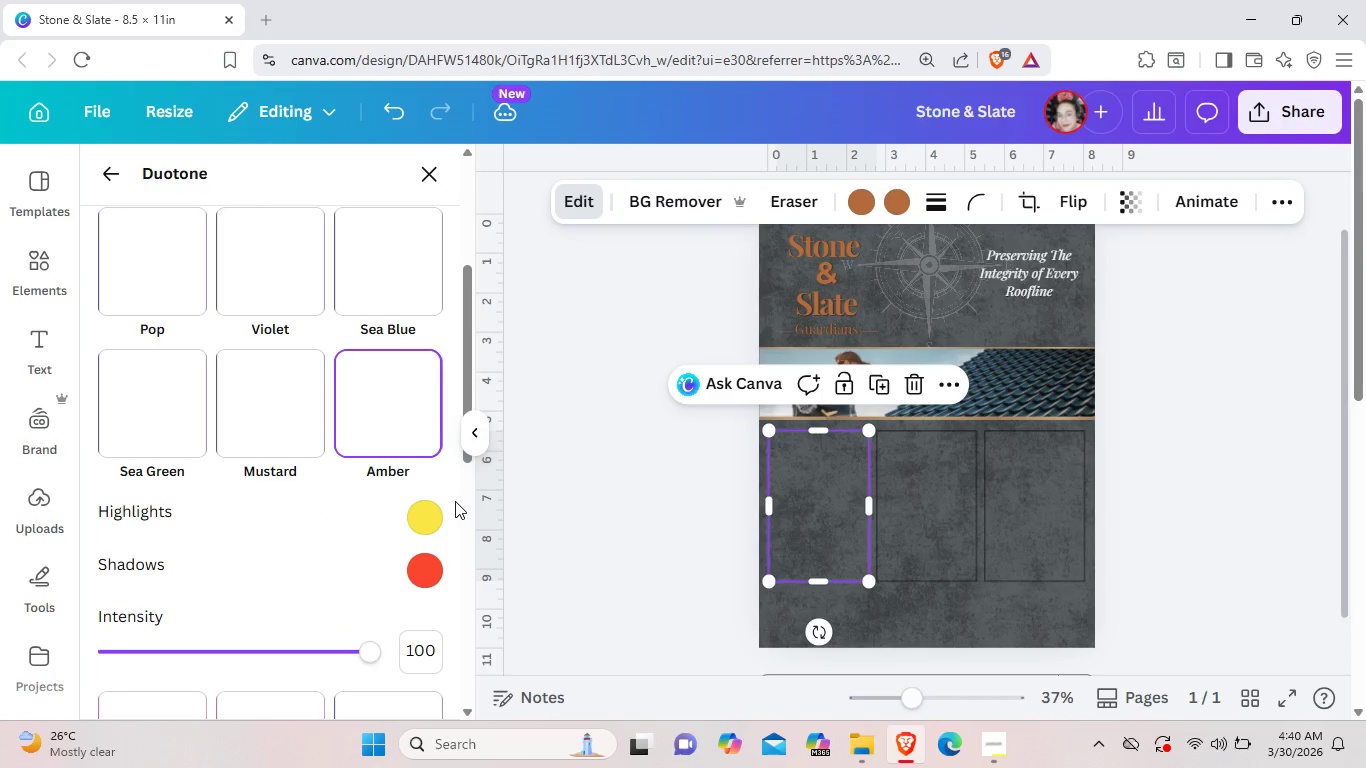 
left_click([439, 509])
 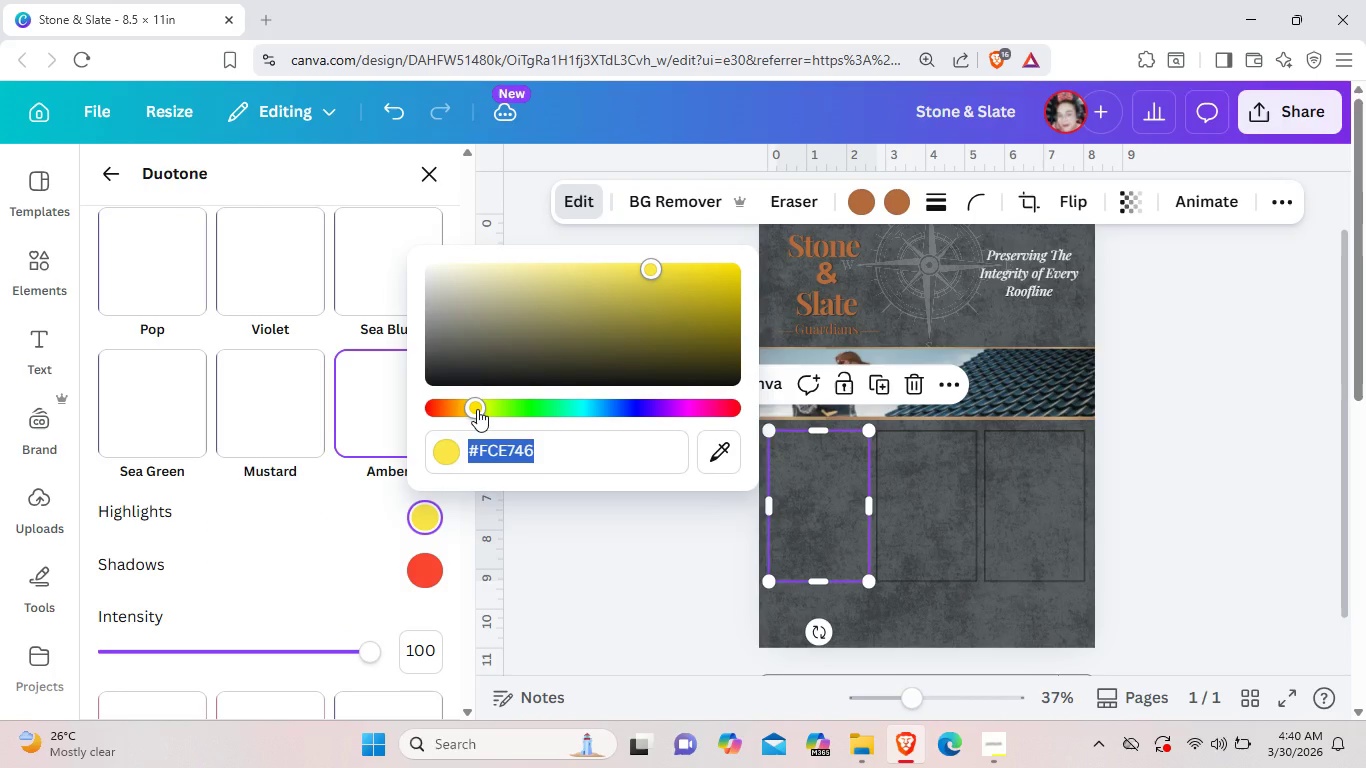 
left_click_drag(start_coordinate=[477, 409], to_coordinate=[447, 405])
 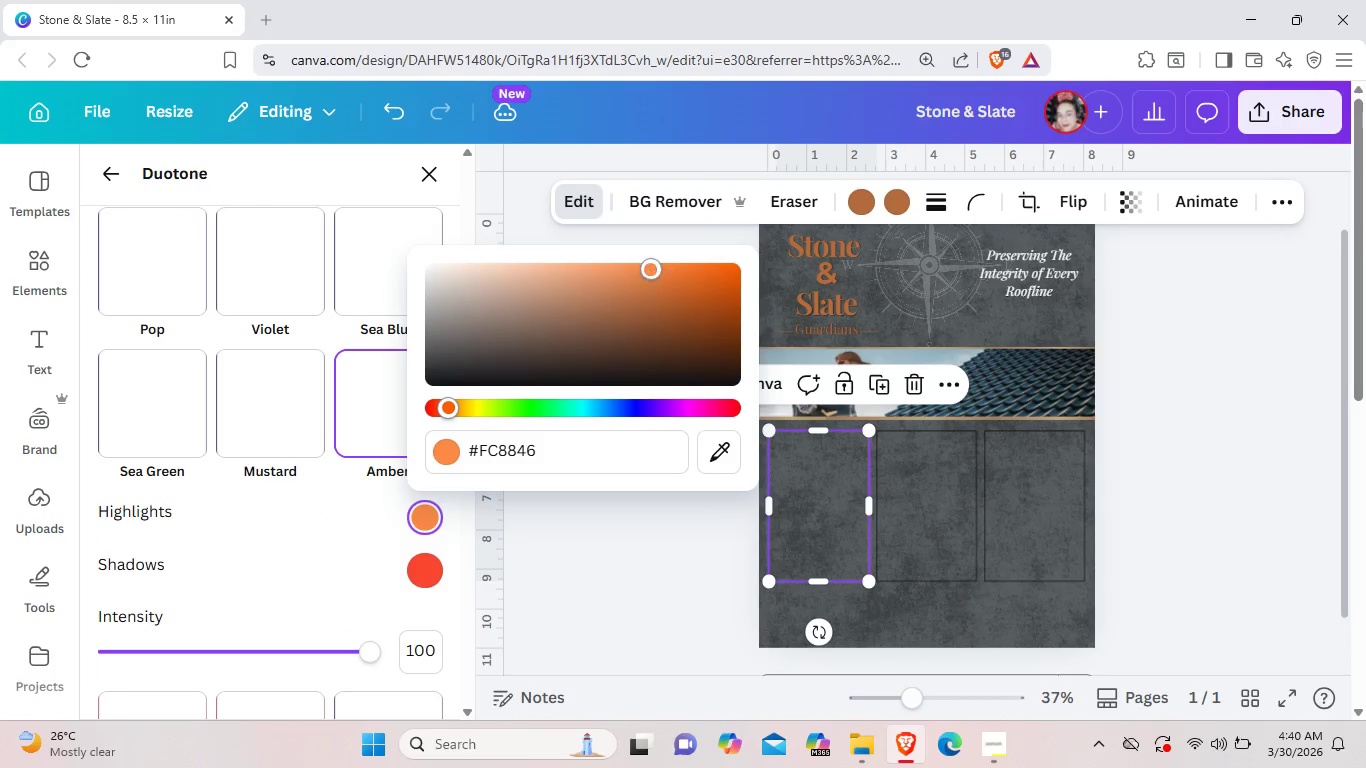 
left_click_drag(start_coordinate=[652, 265], to_coordinate=[666, 322])
 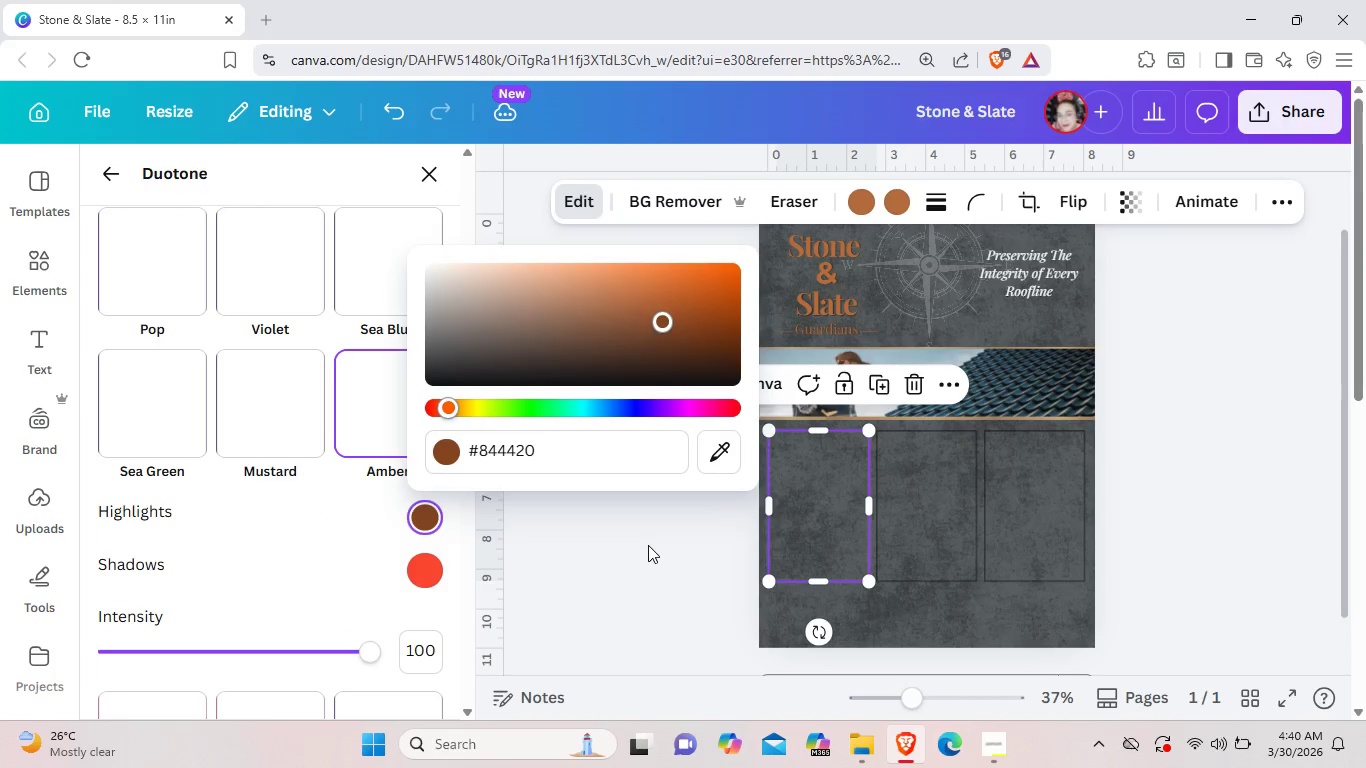 
left_click([648, 545])
 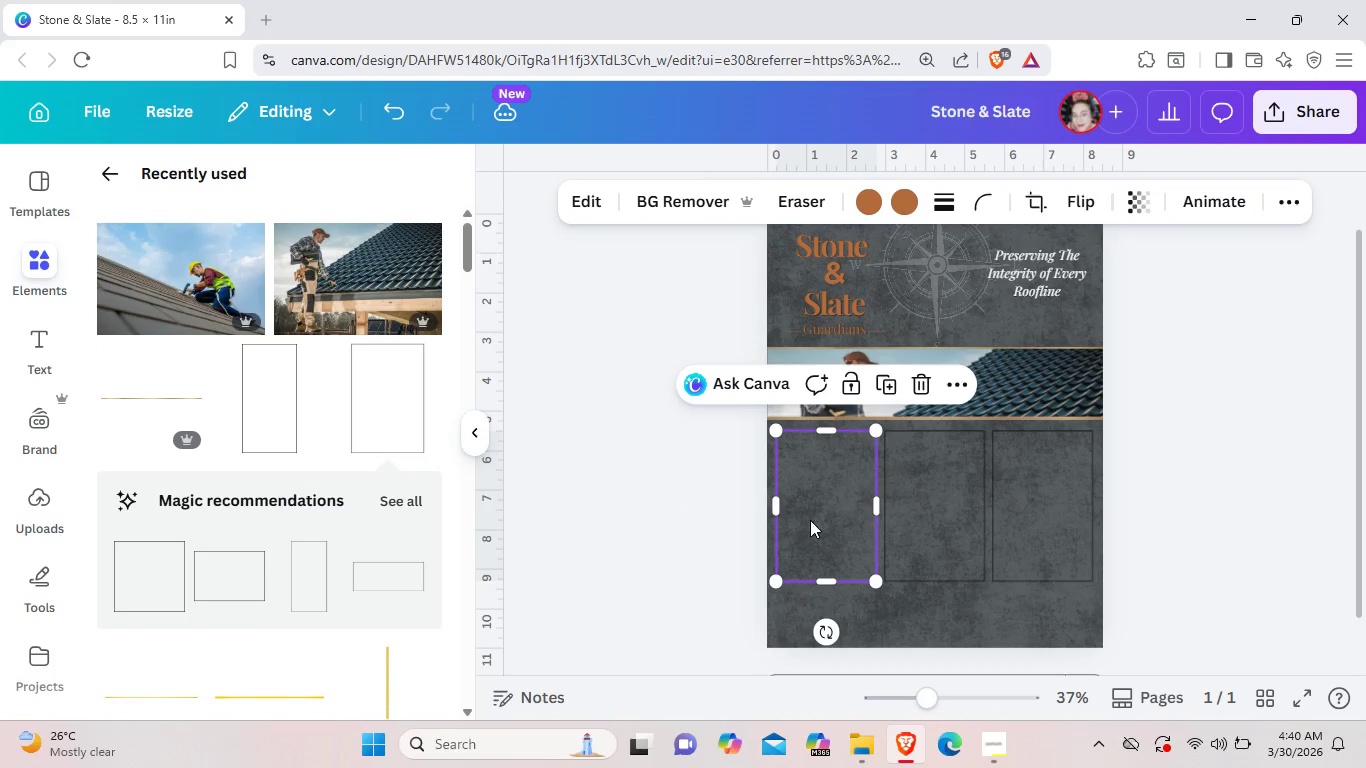 
left_click([954, 519])
 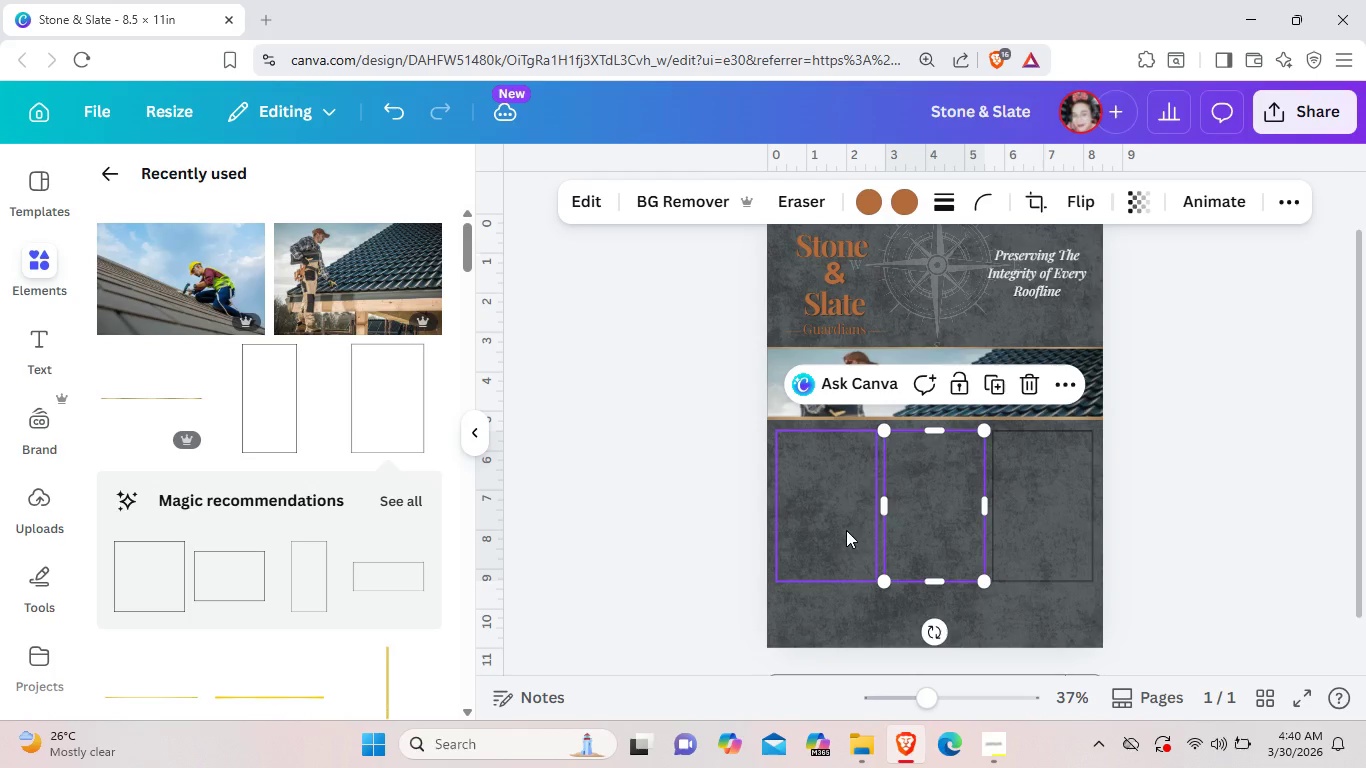 
left_click([845, 529])
 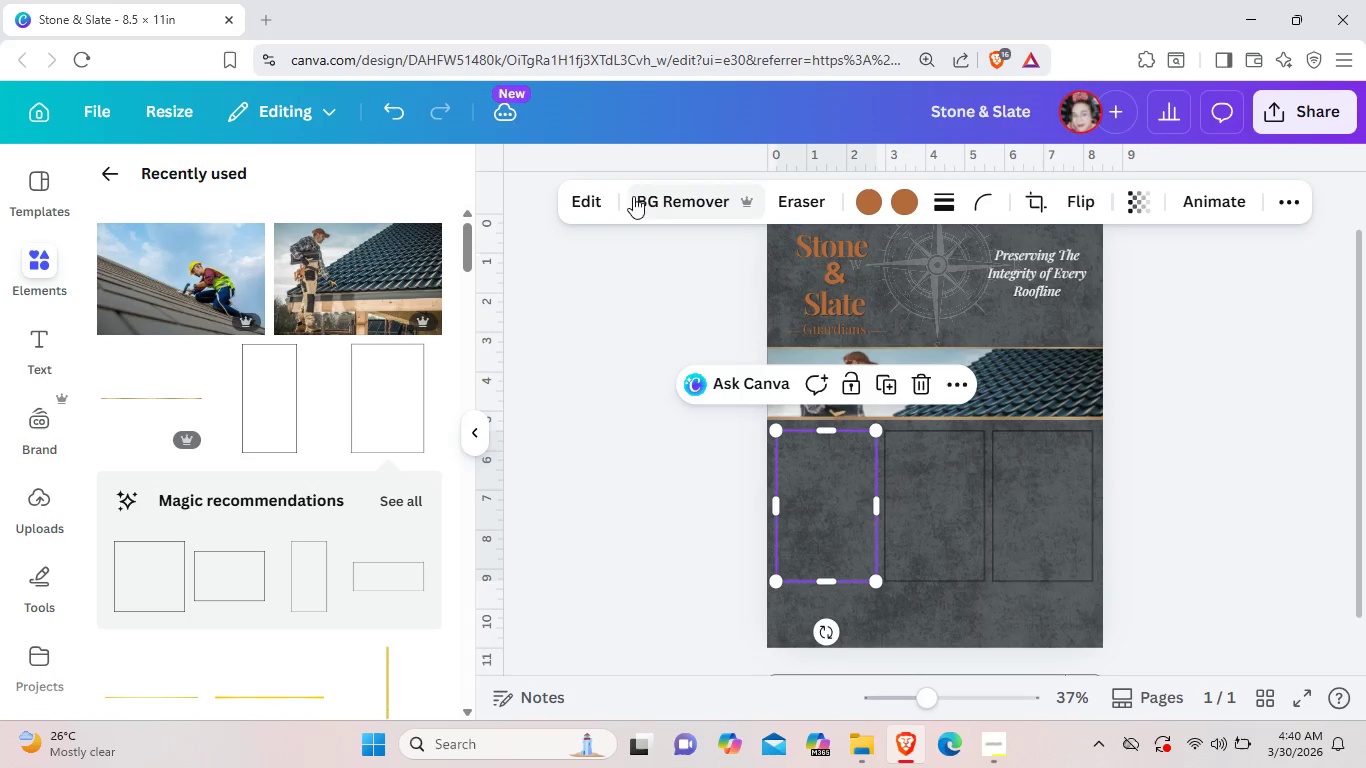 
left_click([585, 200])
 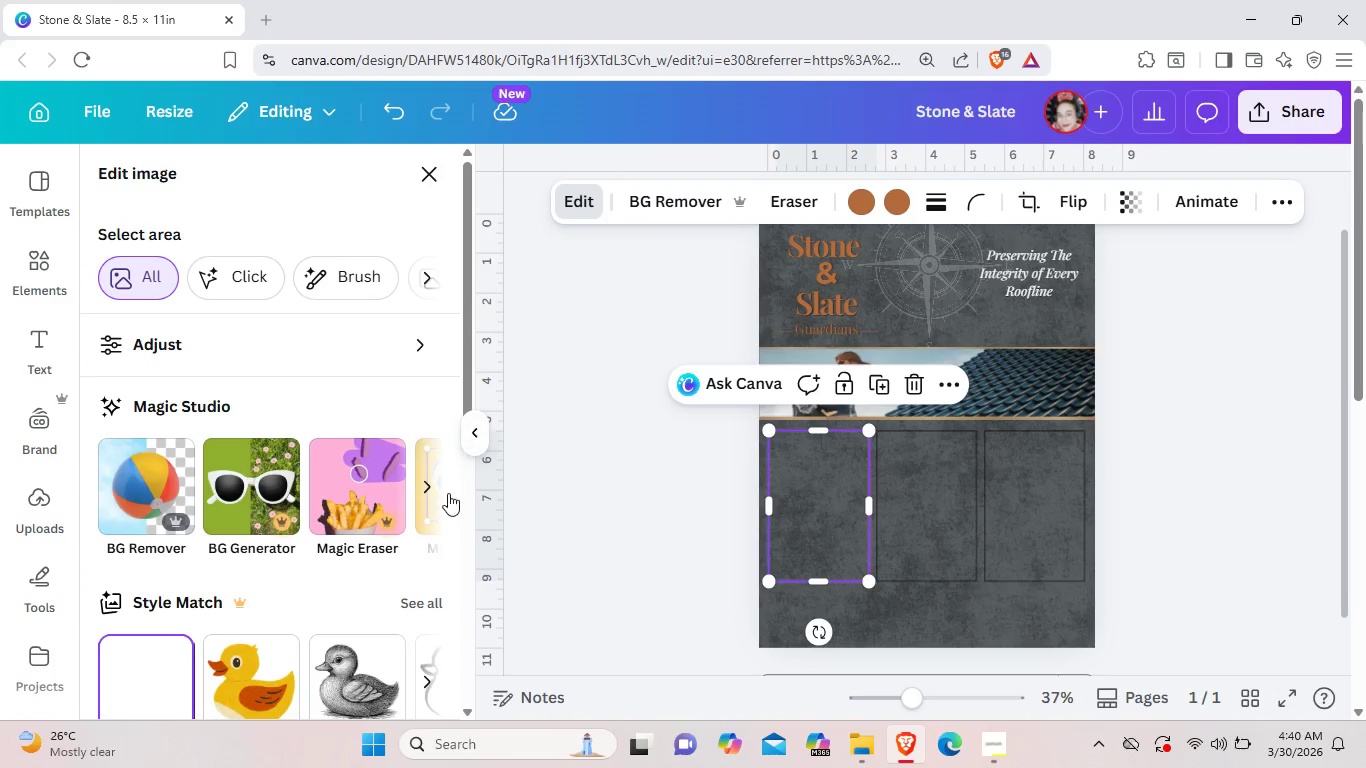 
scroll: coordinate [283, 578], scroll_direction: down, amount: 6.0
 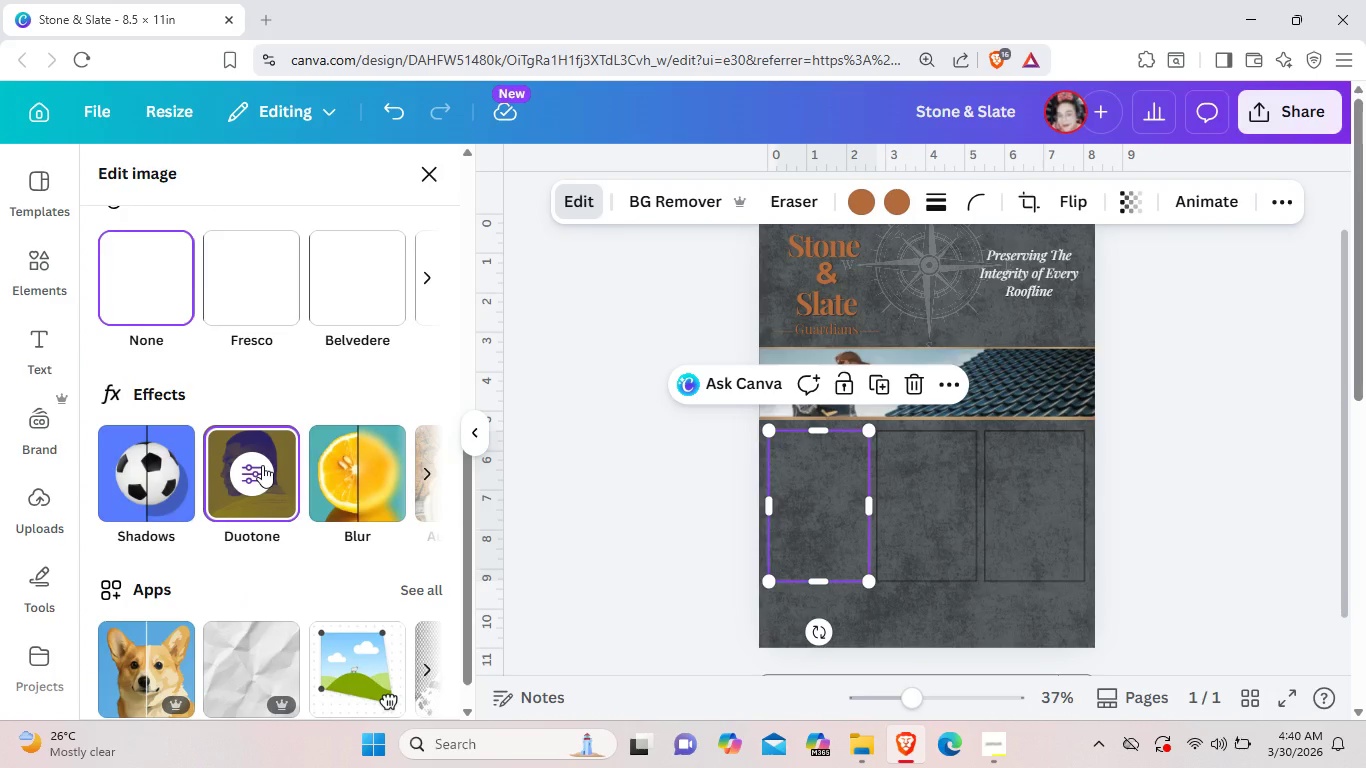 
left_click([262, 465])
 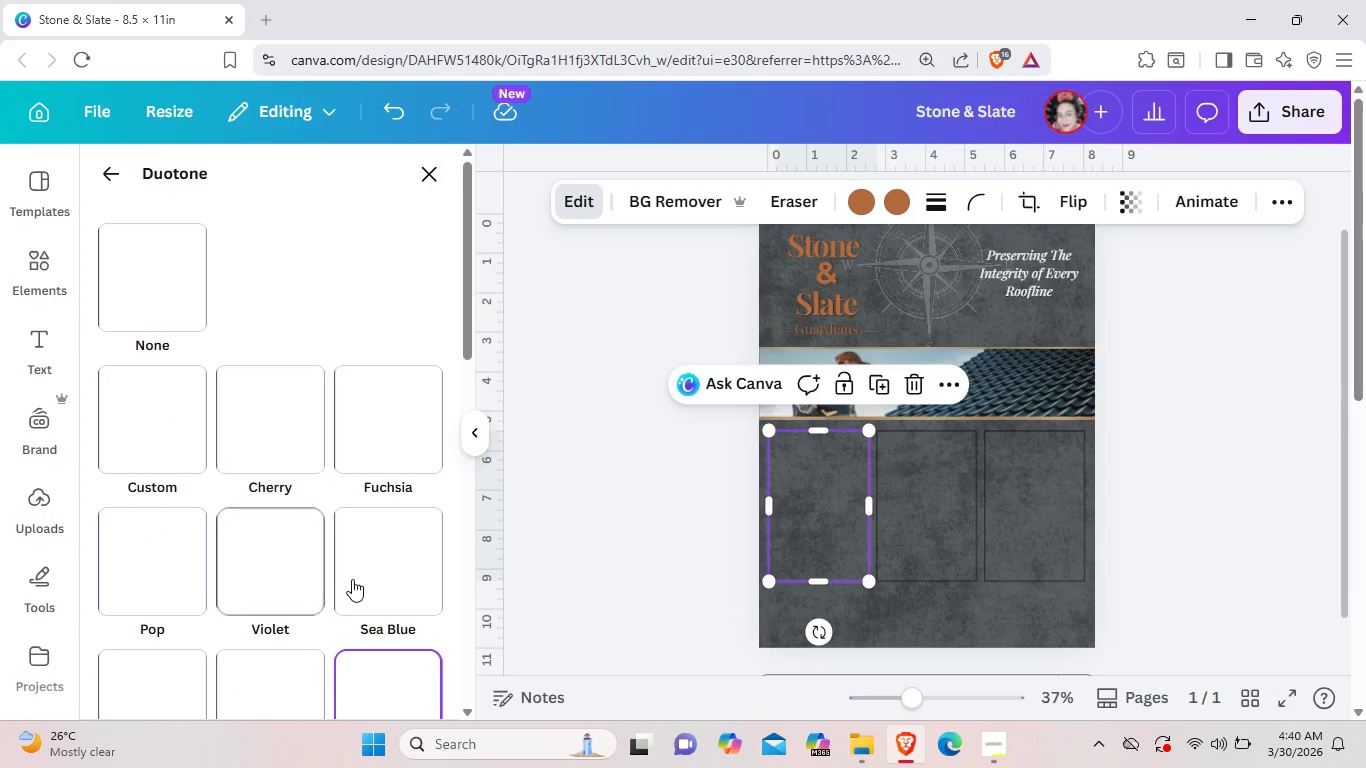 
scroll: coordinate [367, 593], scroll_direction: down, amount: 1.0
 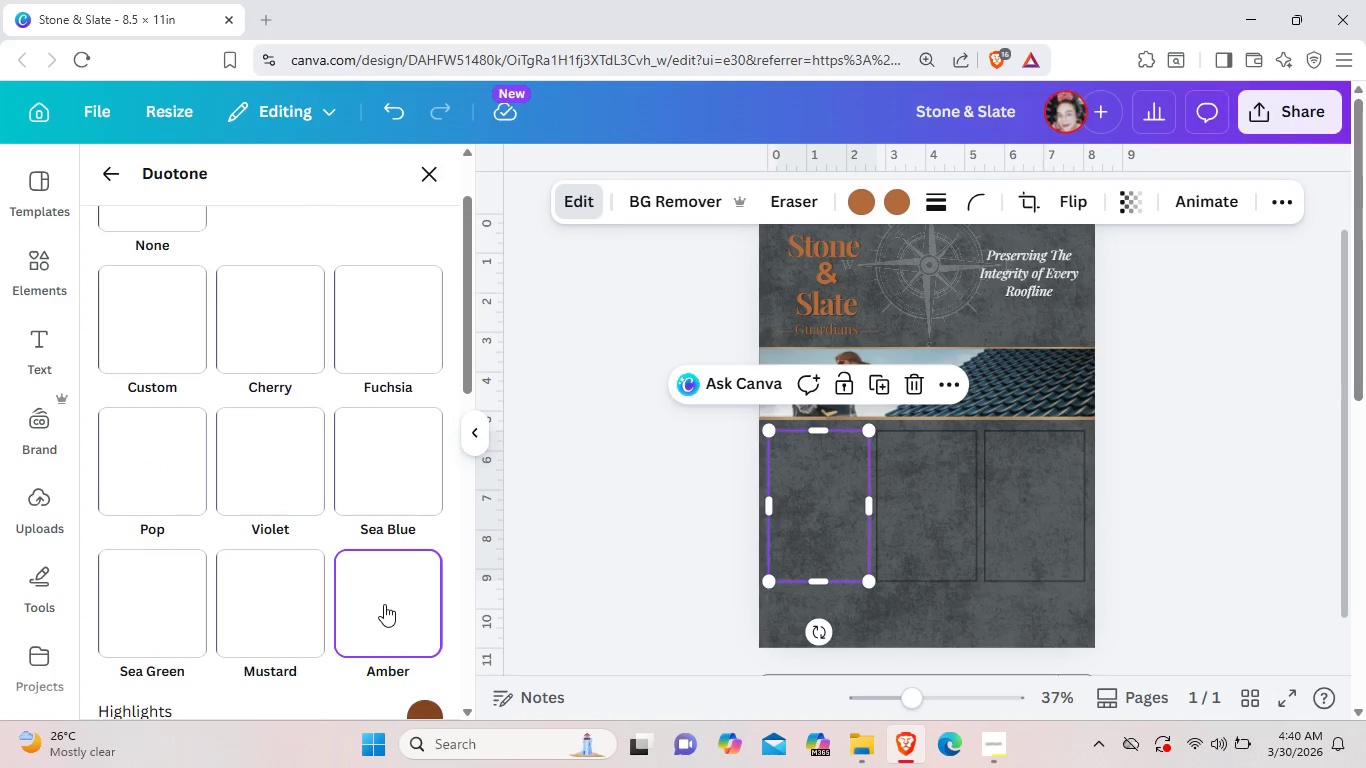 
left_click([384, 604])
 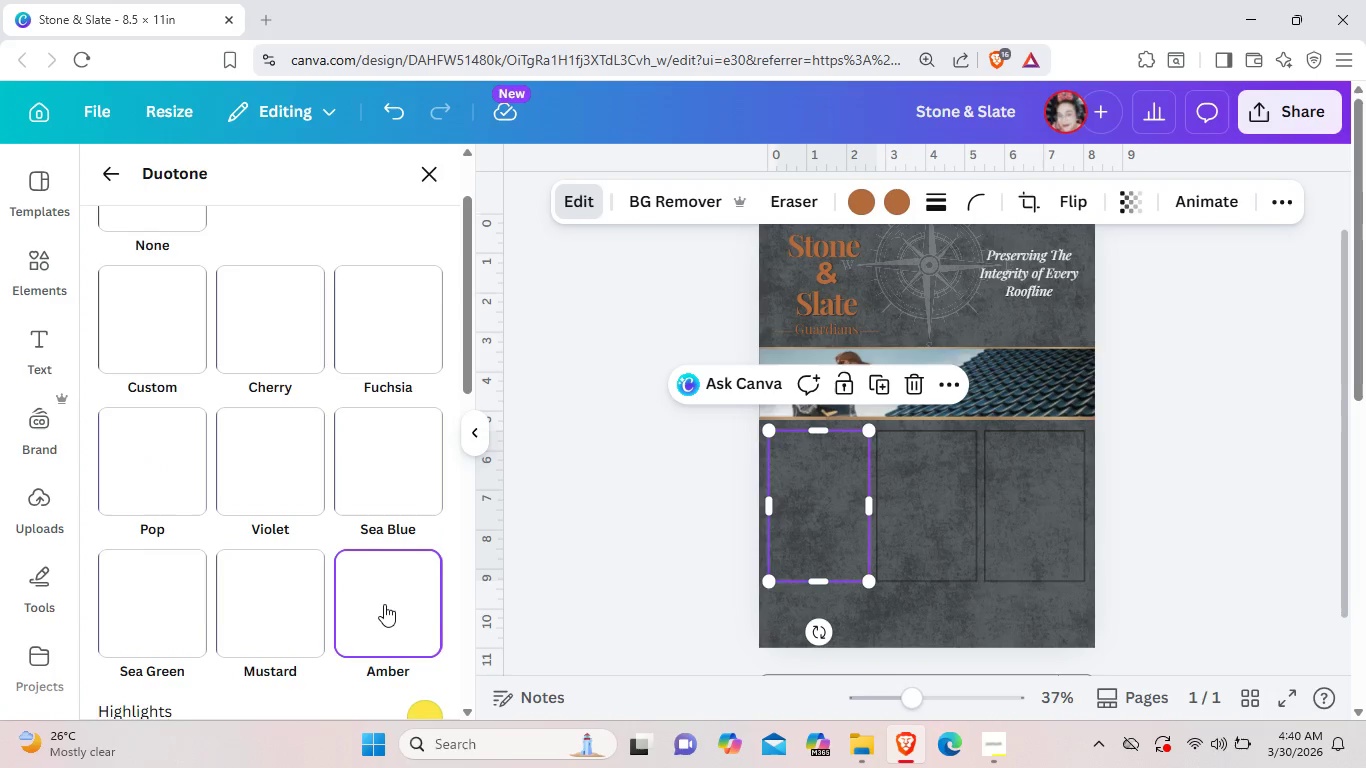 
scroll: coordinate [384, 604], scroll_direction: down, amount: 1.0
 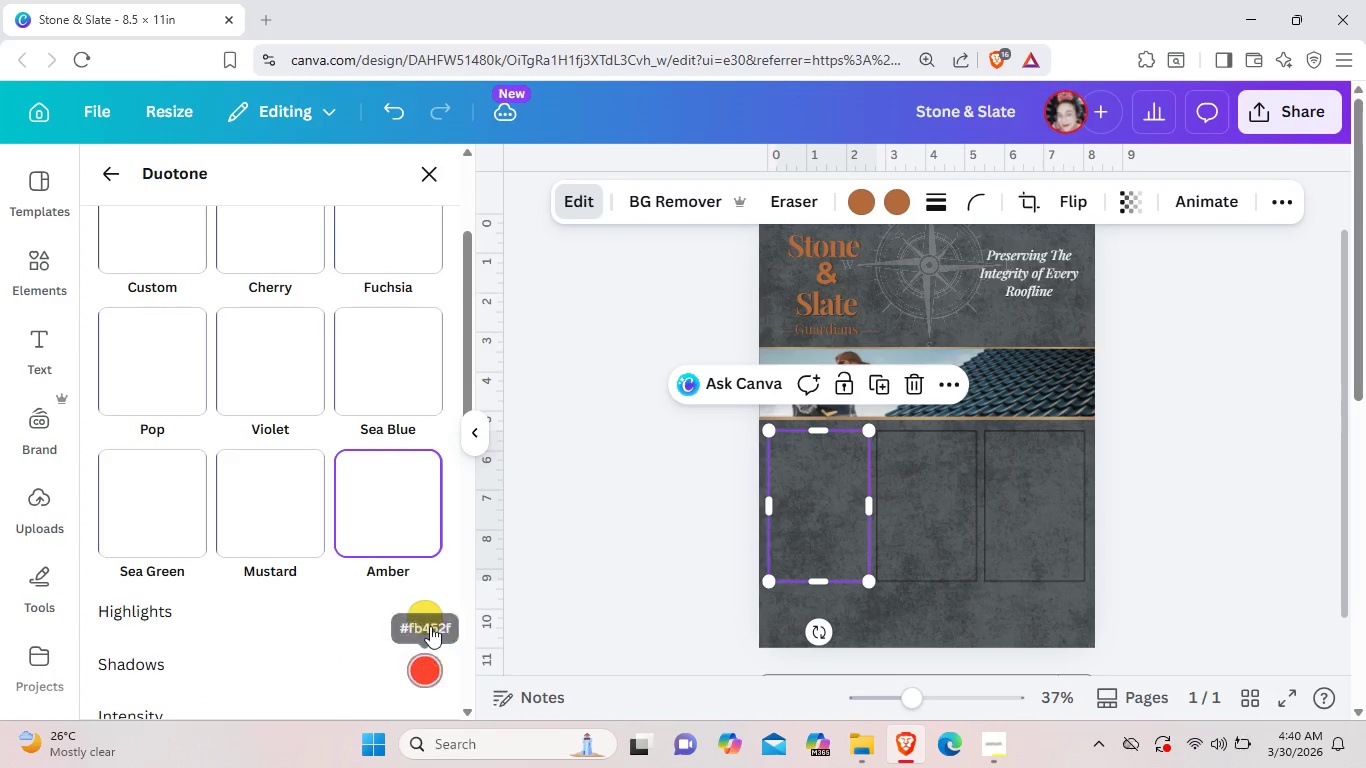 
left_click([430, 622])
 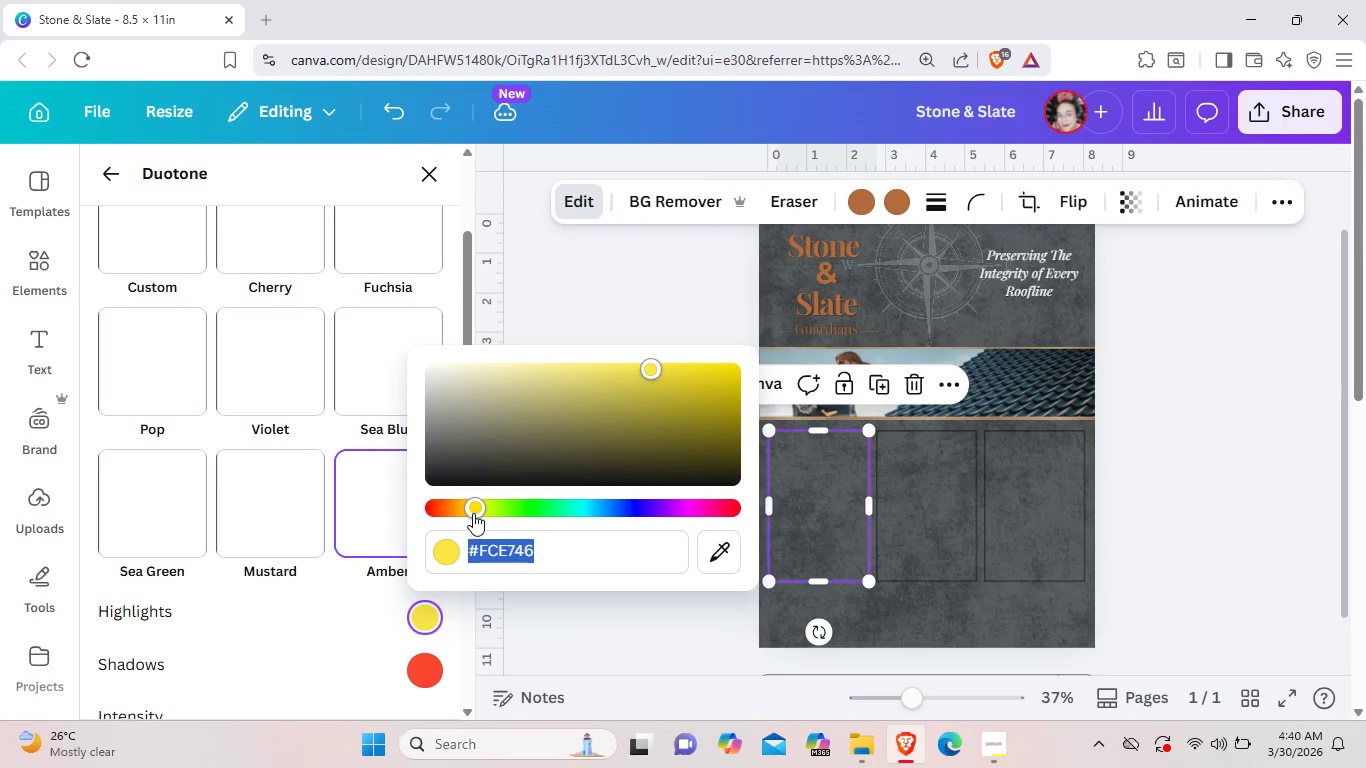 
left_click_drag(start_coordinate=[473, 507], to_coordinate=[452, 507])
 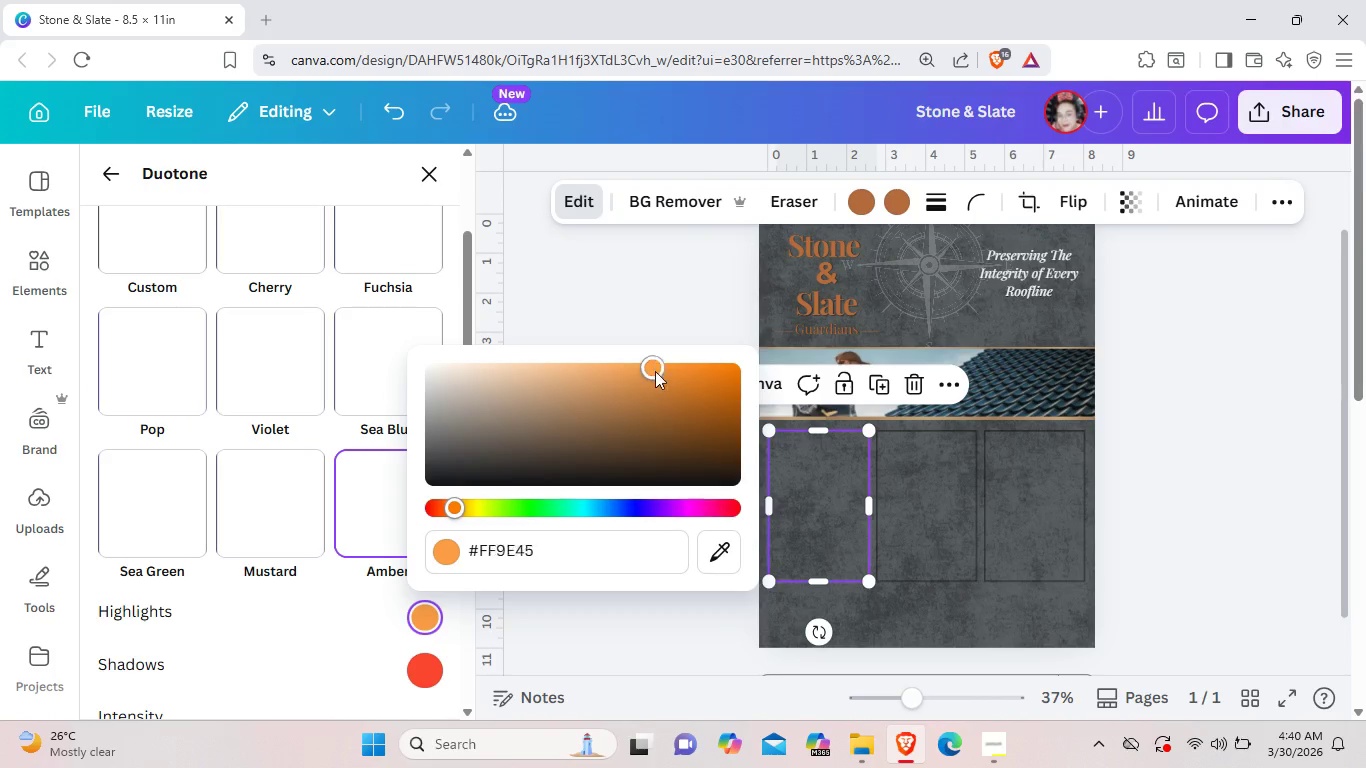 
left_click_drag(start_coordinate=[656, 363], to_coordinate=[686, 431])
 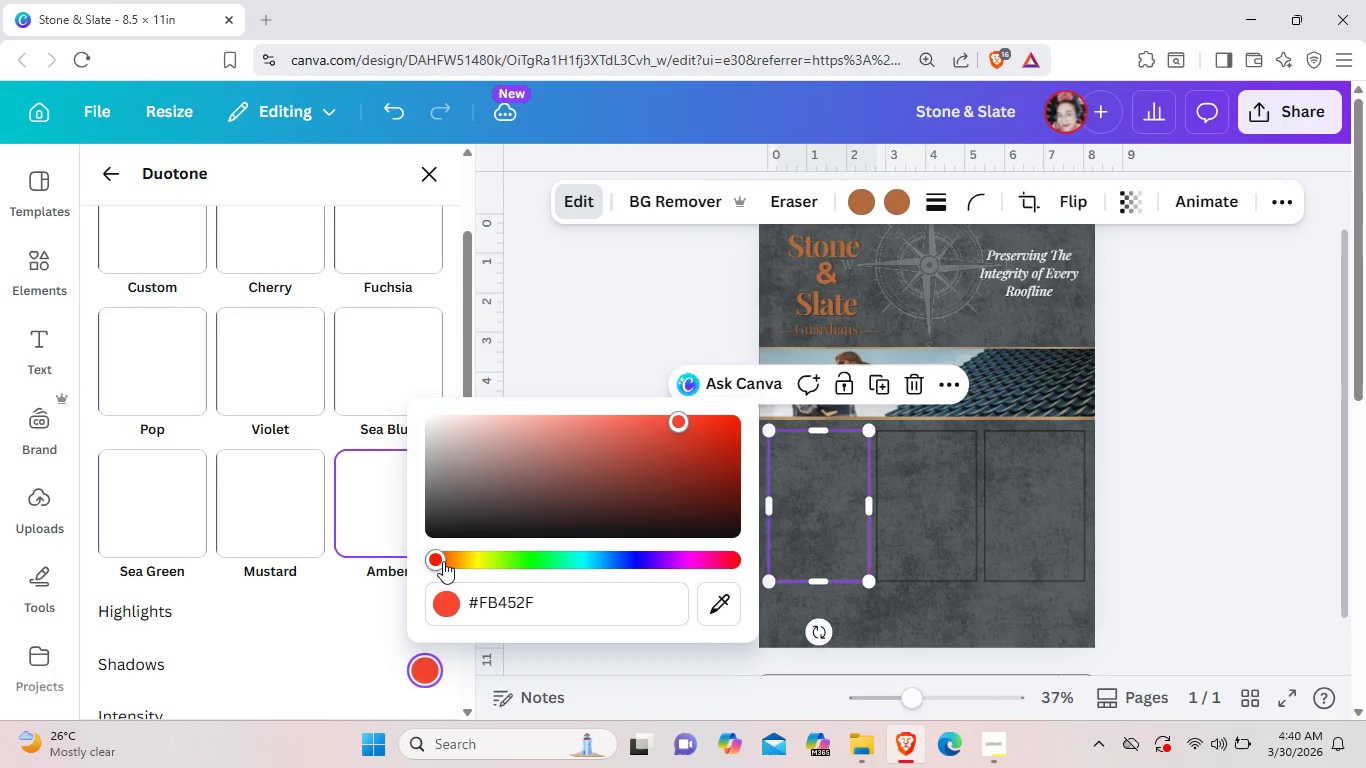 
left_click([440, 556])
 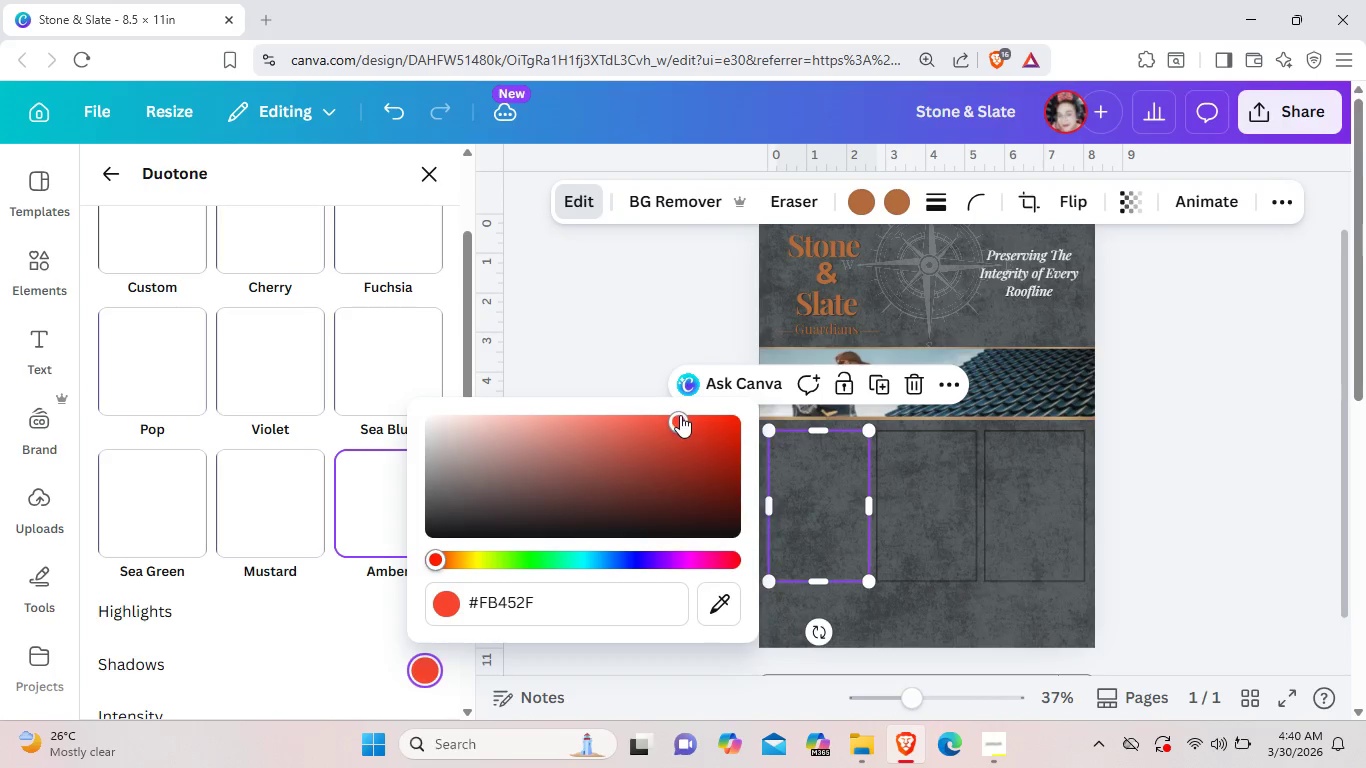 
left_click_drag(start_coordinate=[680, 415], to_coordinate=[710, 501])
 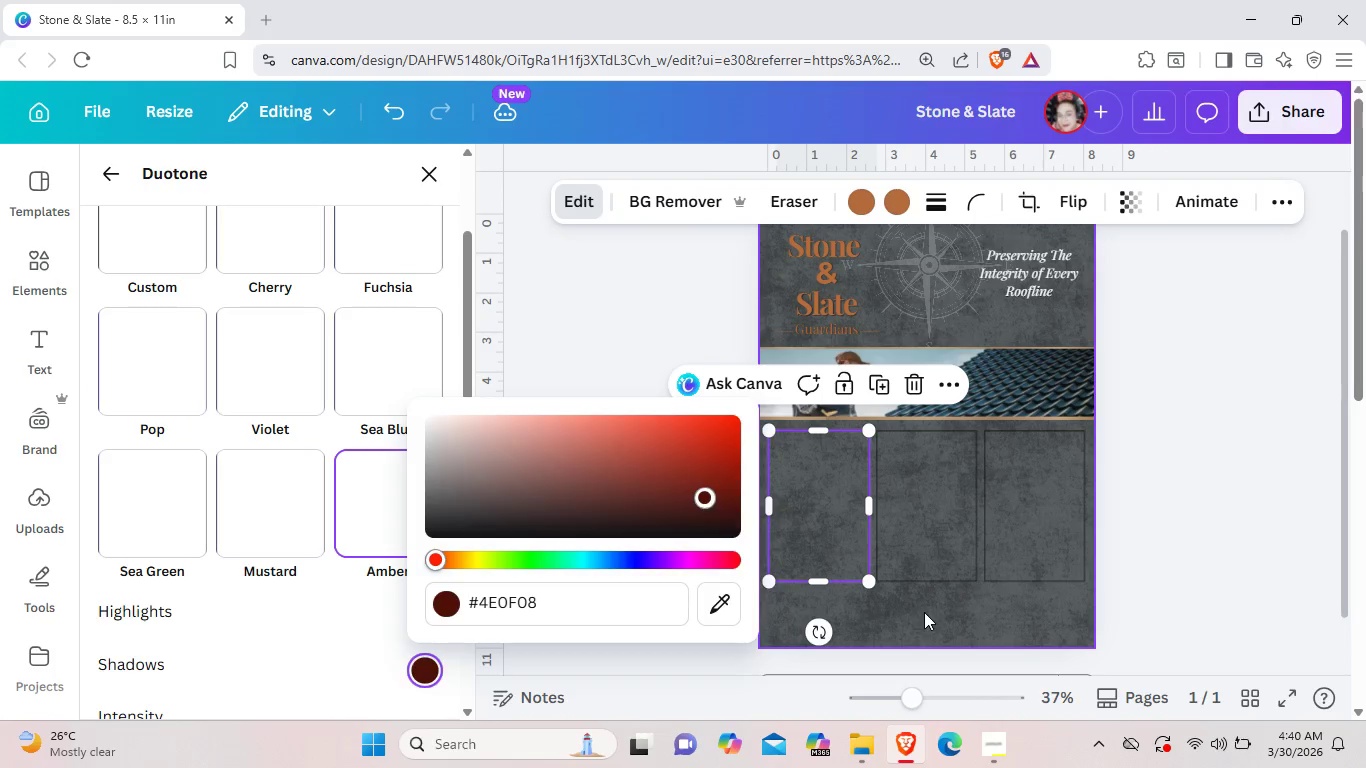 
left_click([924, 612])
 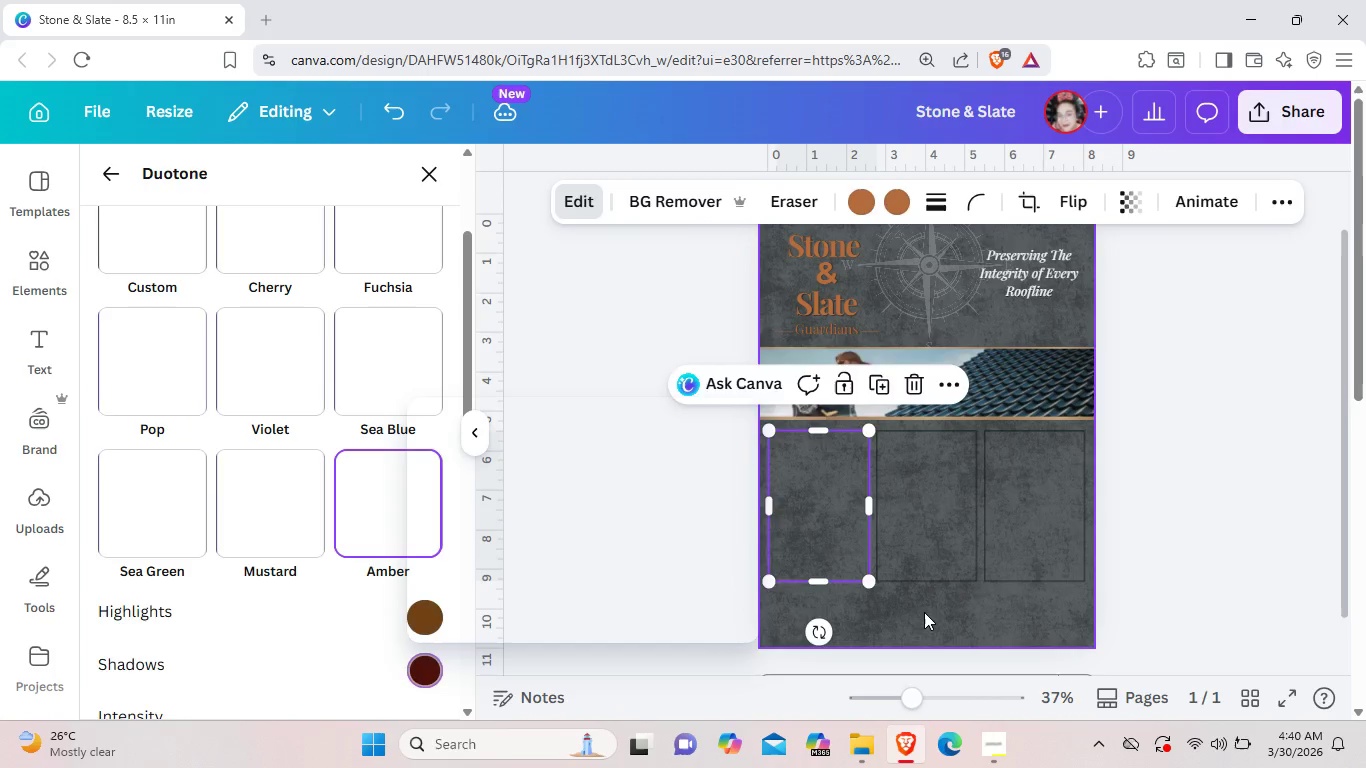 
left_click([924, 612])
 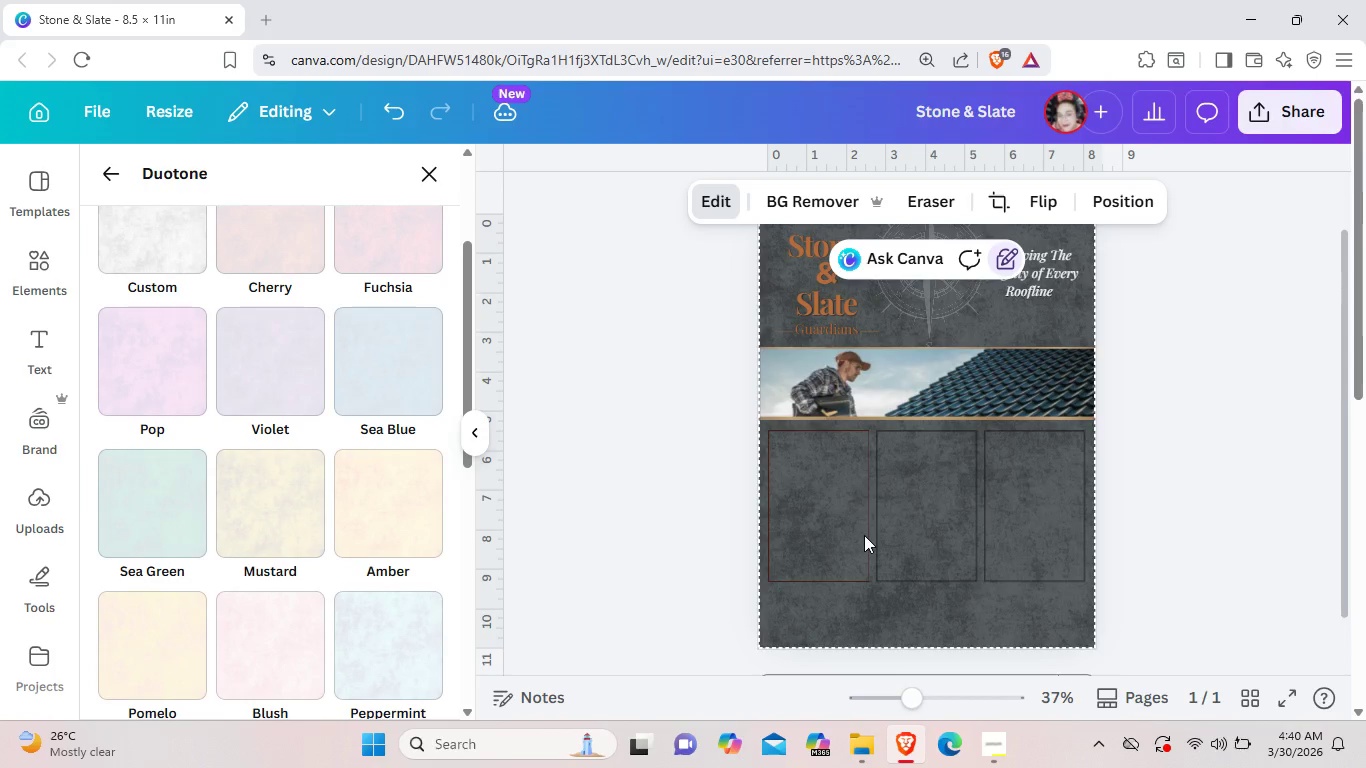 
left_click([850, 523])
 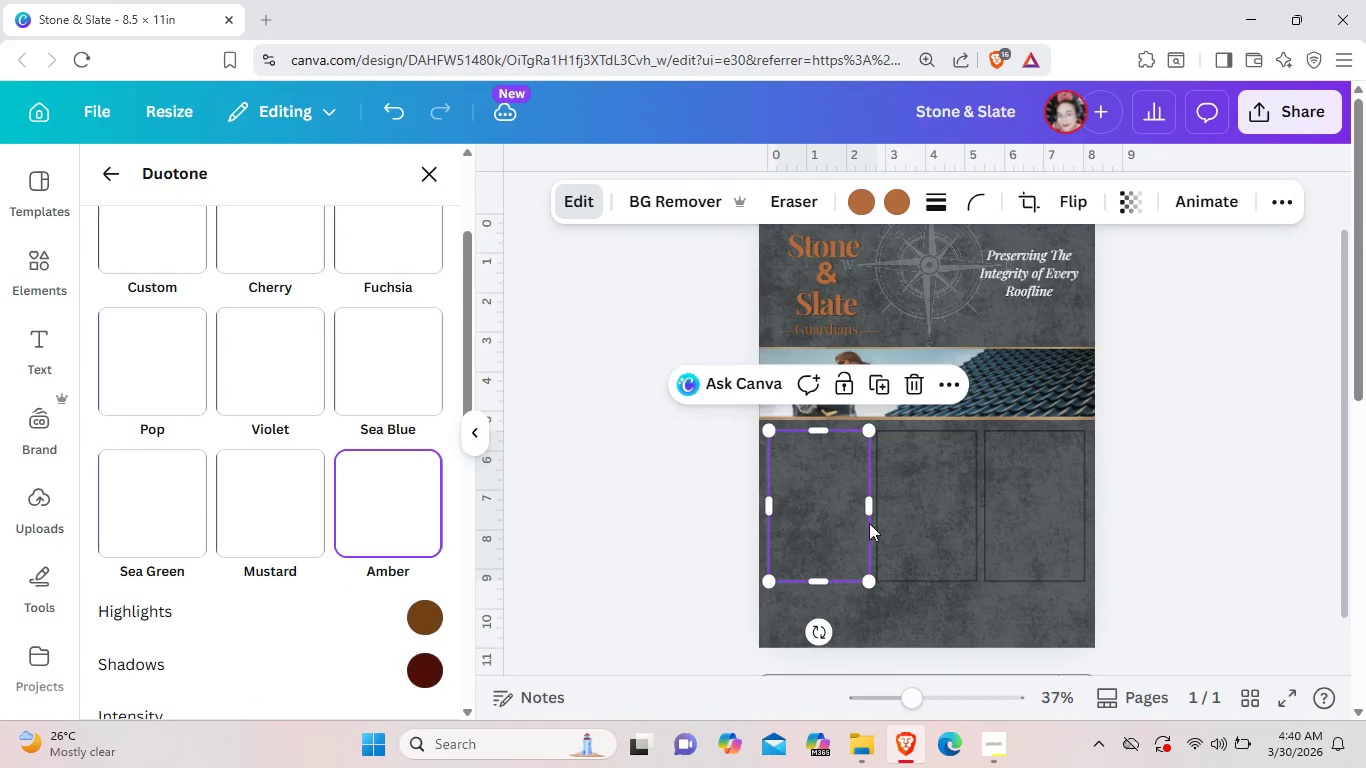 
left_click([936, 520])
 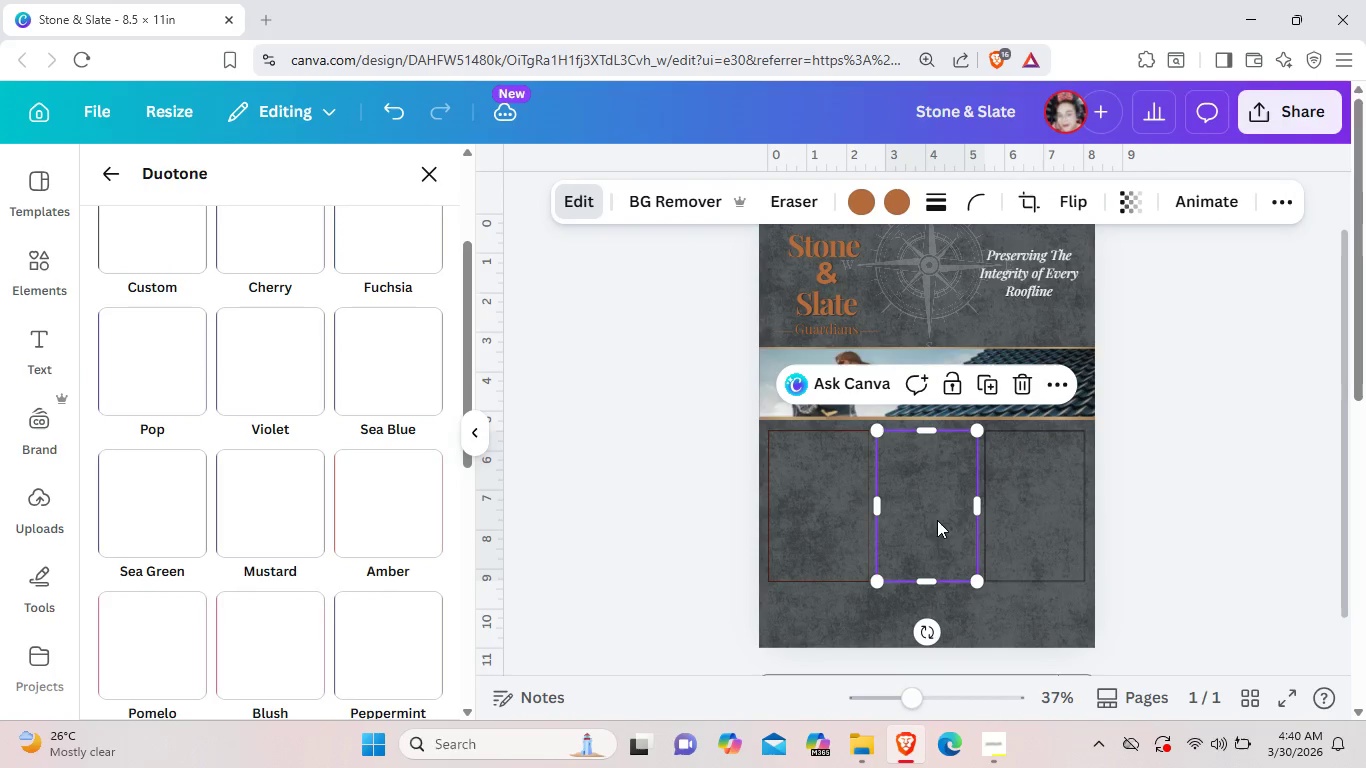 
key(Backspace)
 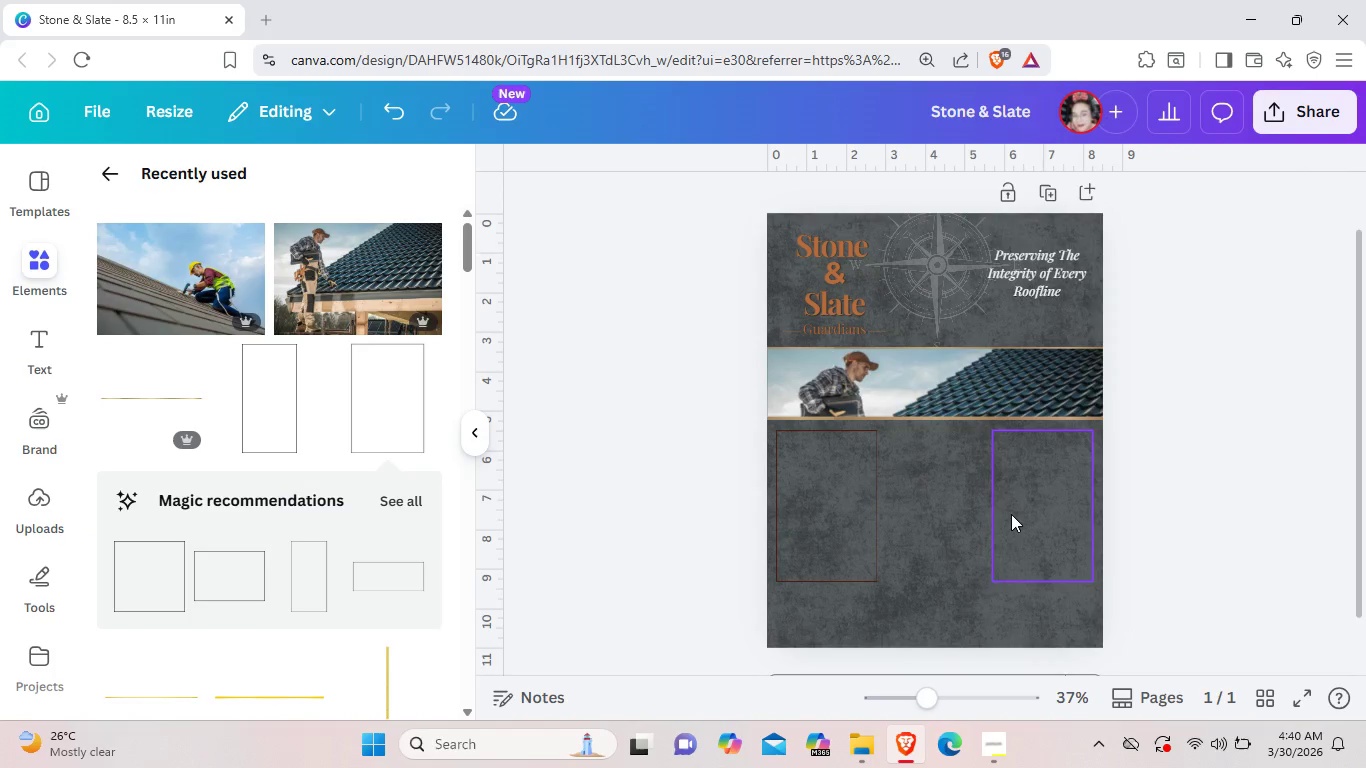 
left_click([1011, 514])
 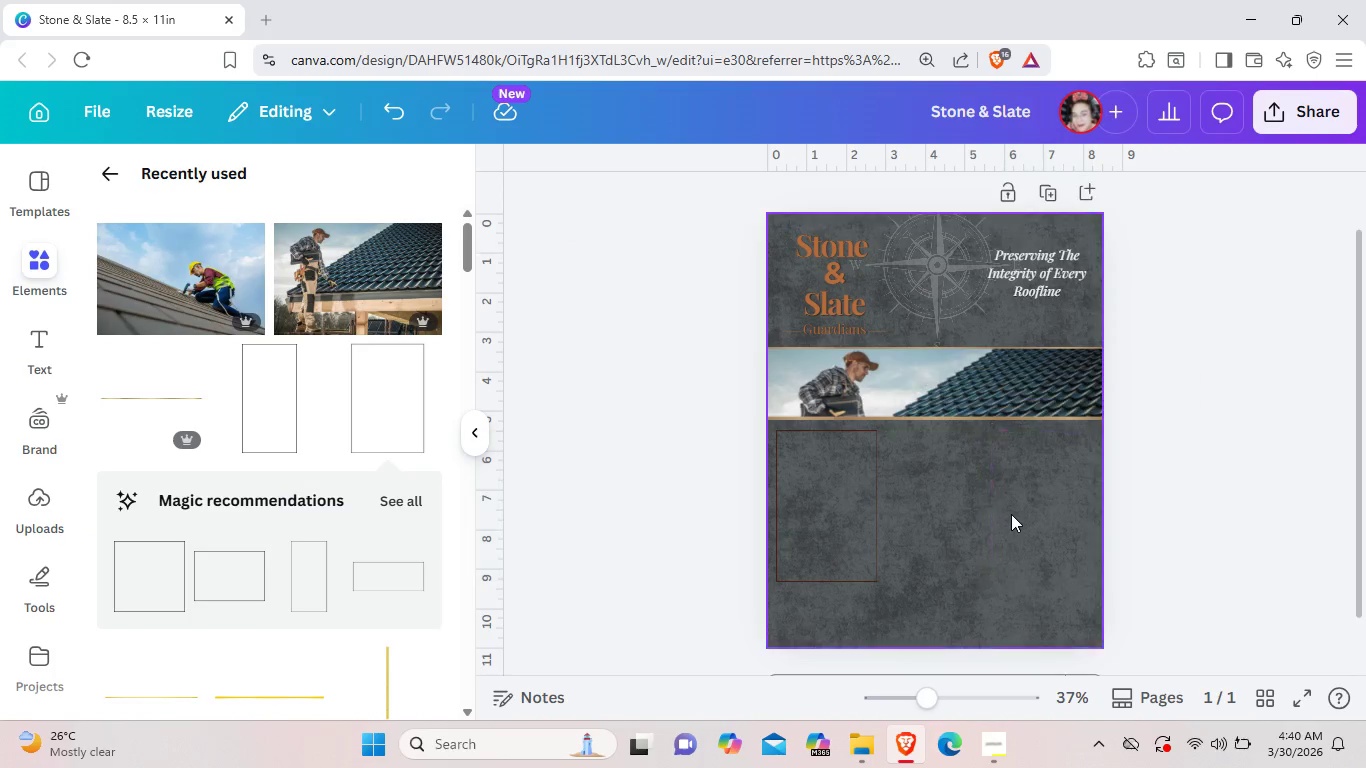 
key(Backspace)
 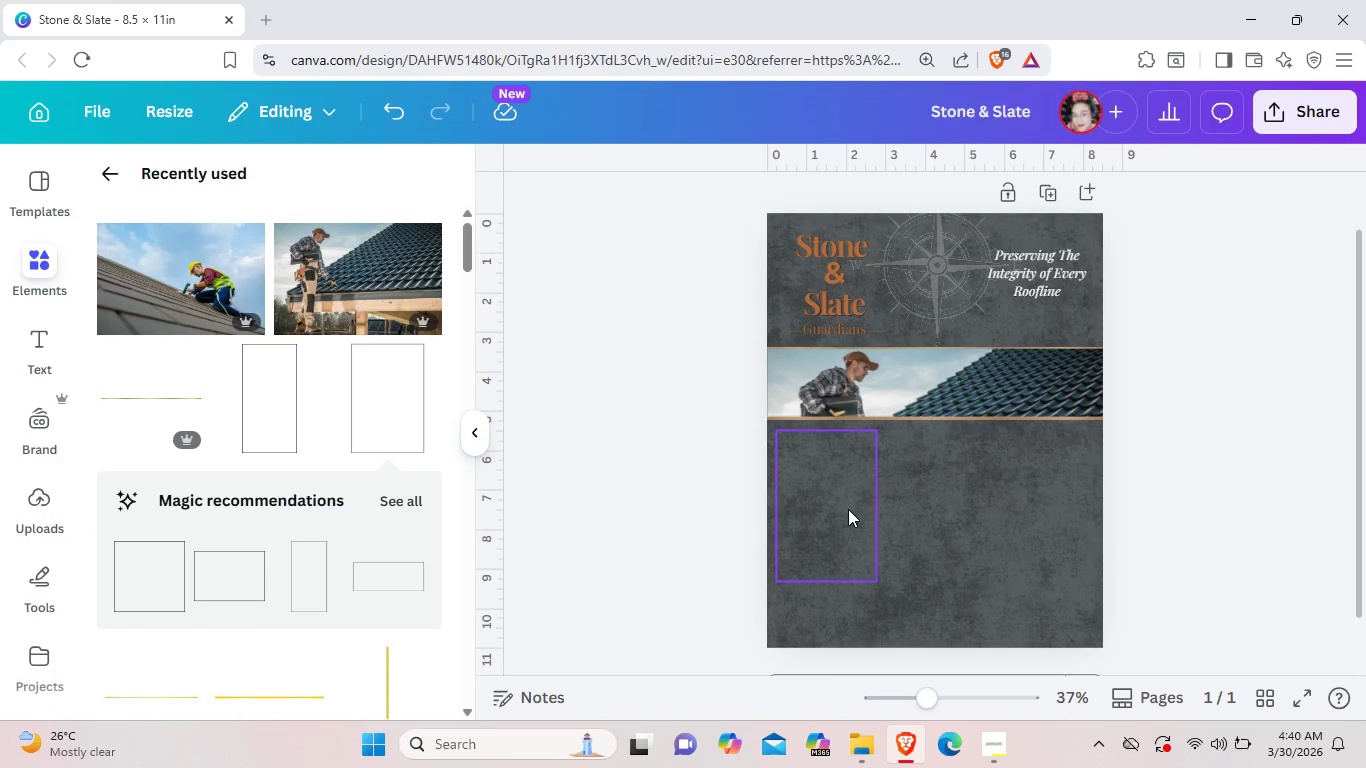 
left_click([848, 509])
 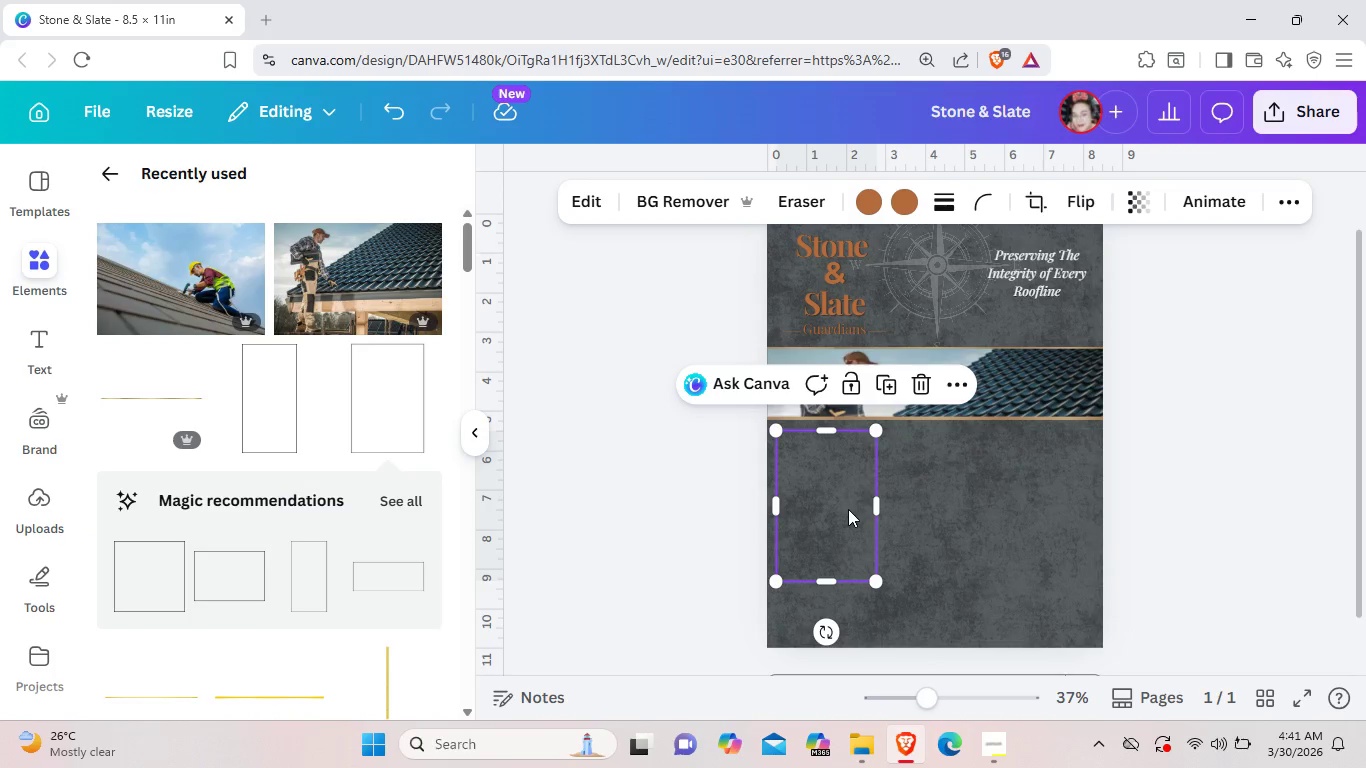 
key(Control+C)
 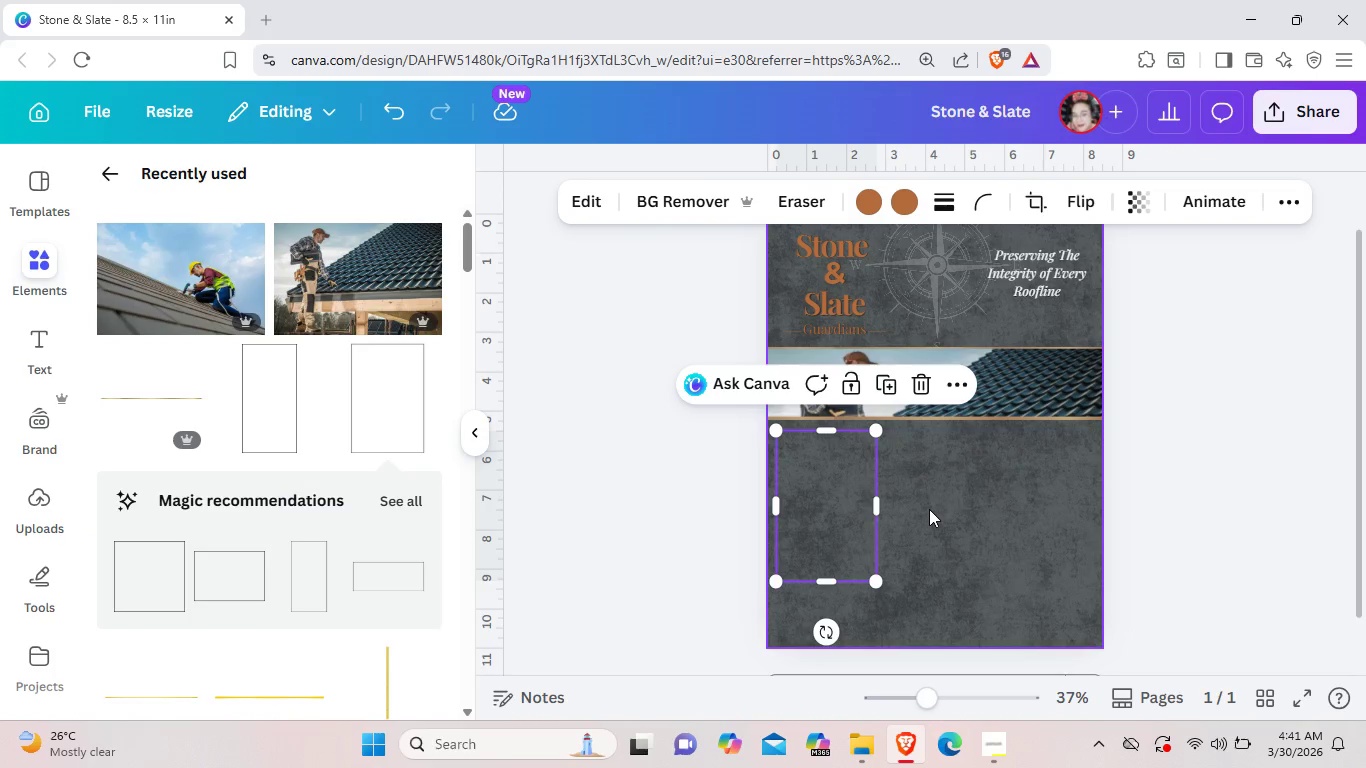 
left_click([929, 509])
 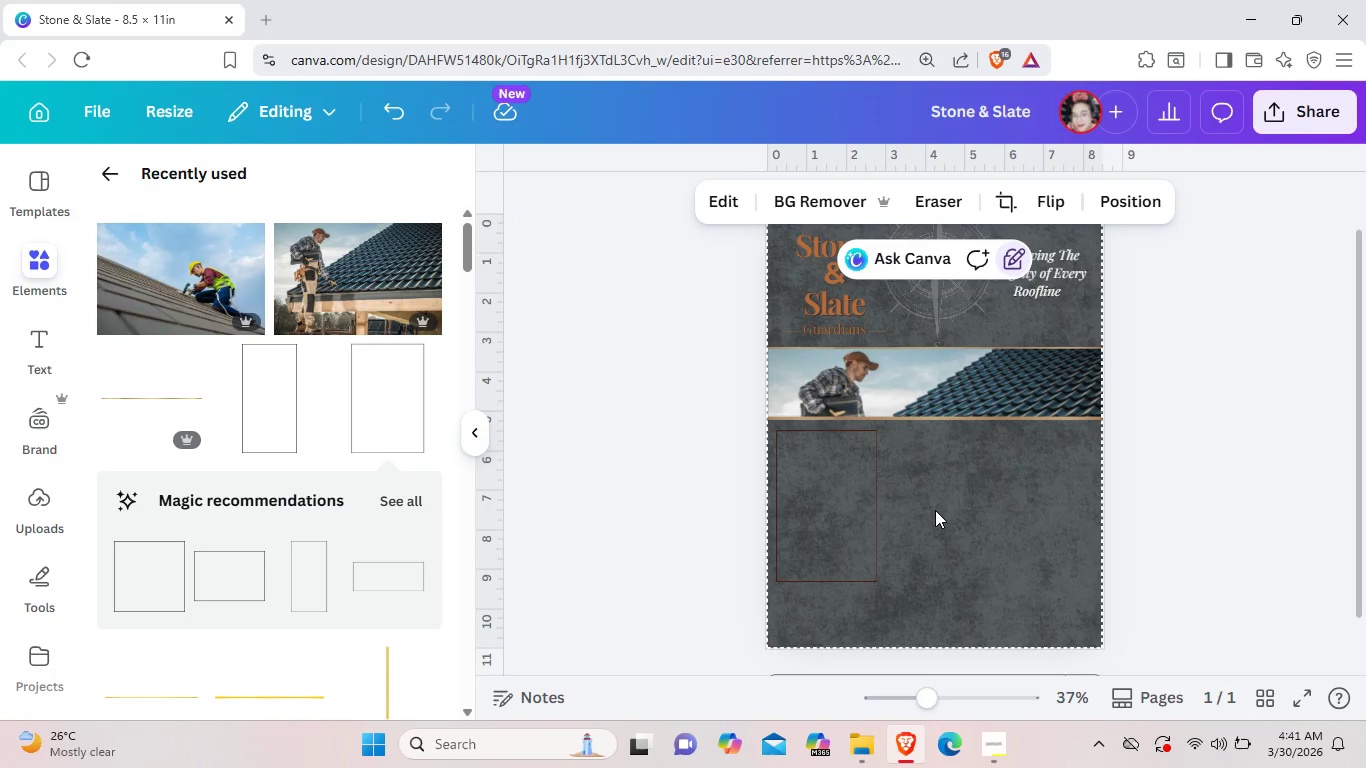 
key(Control+V)
 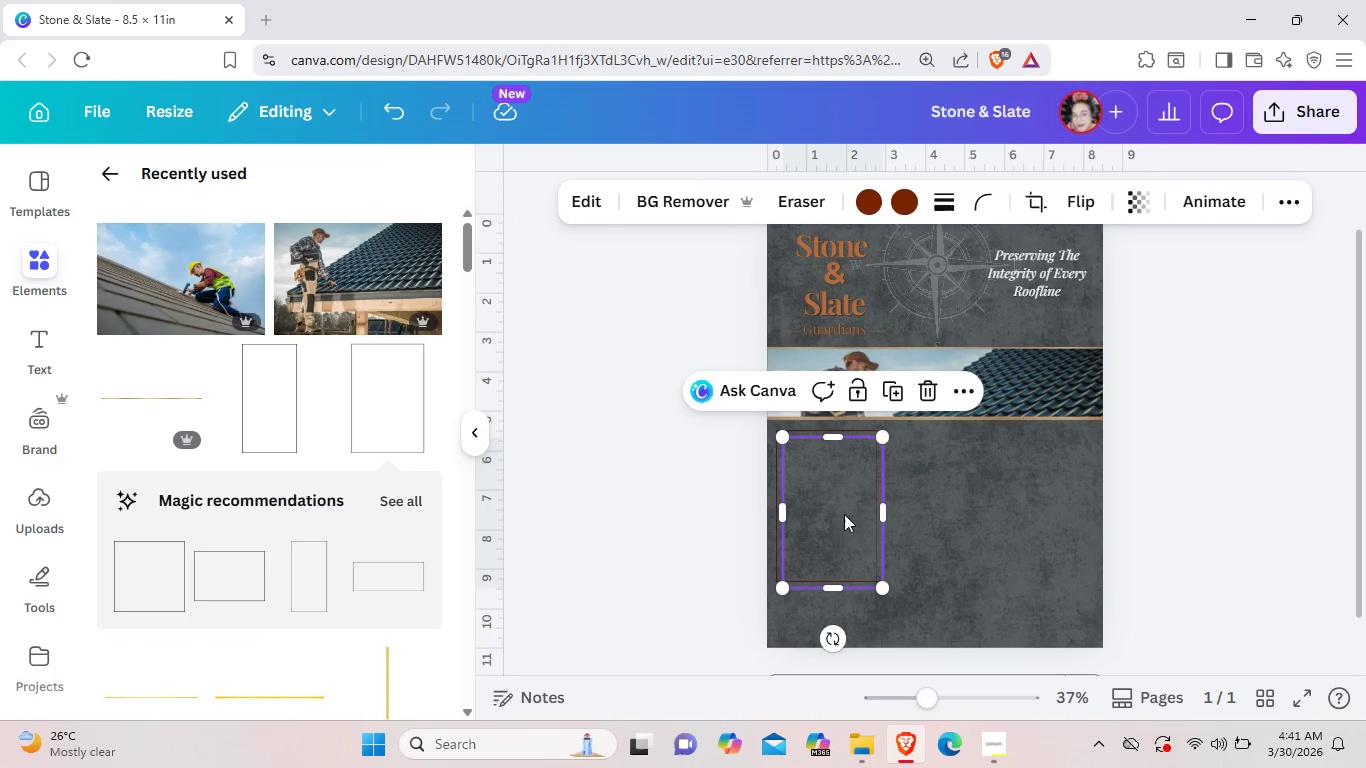 
left_click_drag(start_coordinate=[844, 514], to_coordinate=[947, 504])
 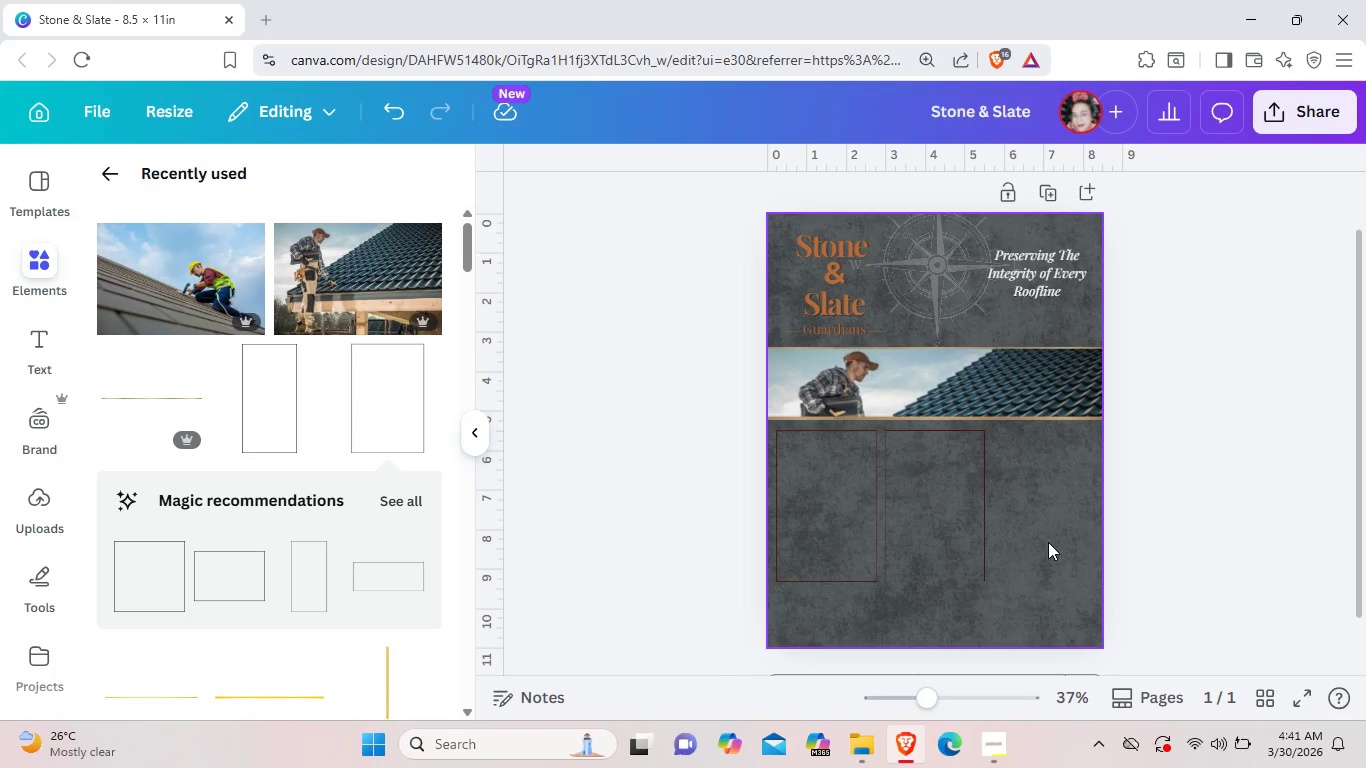 
key(Control+V)
 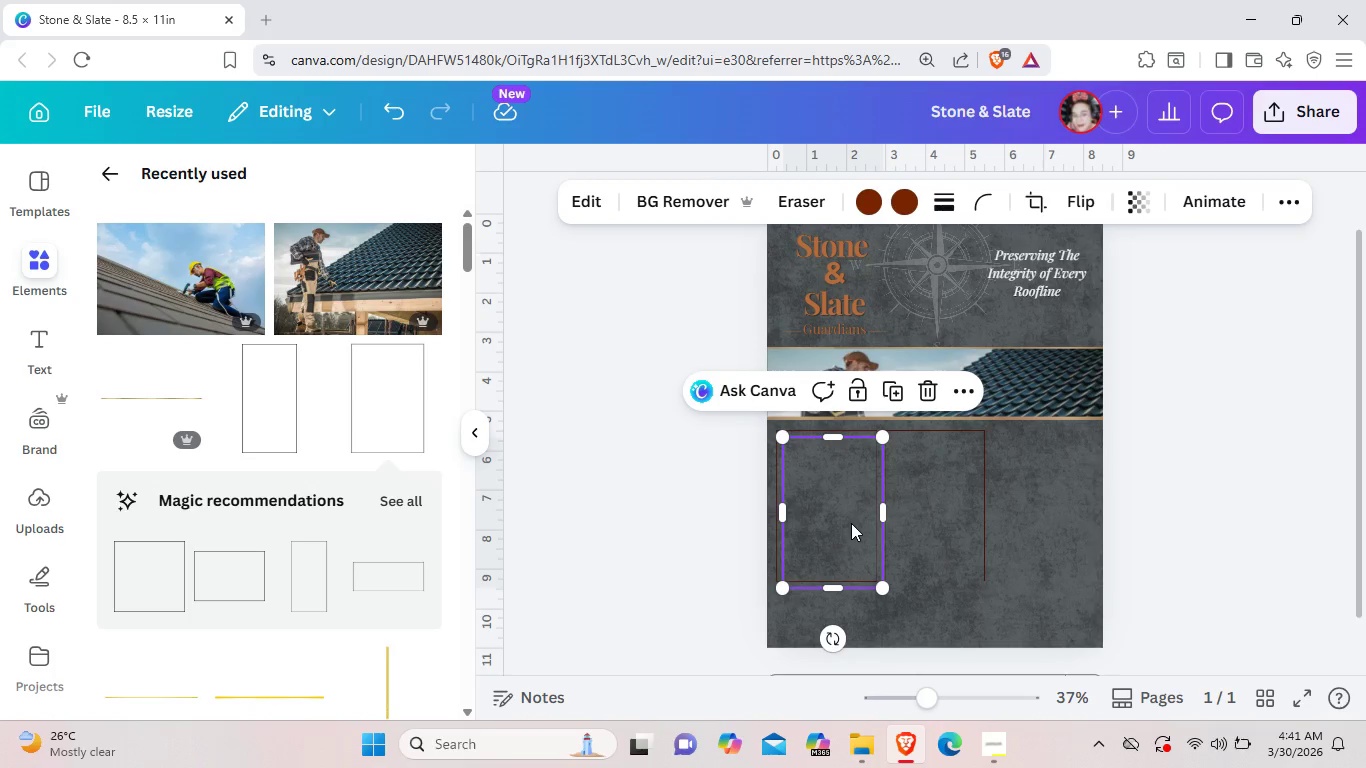 
left_click_drag(start_coordinate=[851, 523], to_coordinate=[1061, 519])
 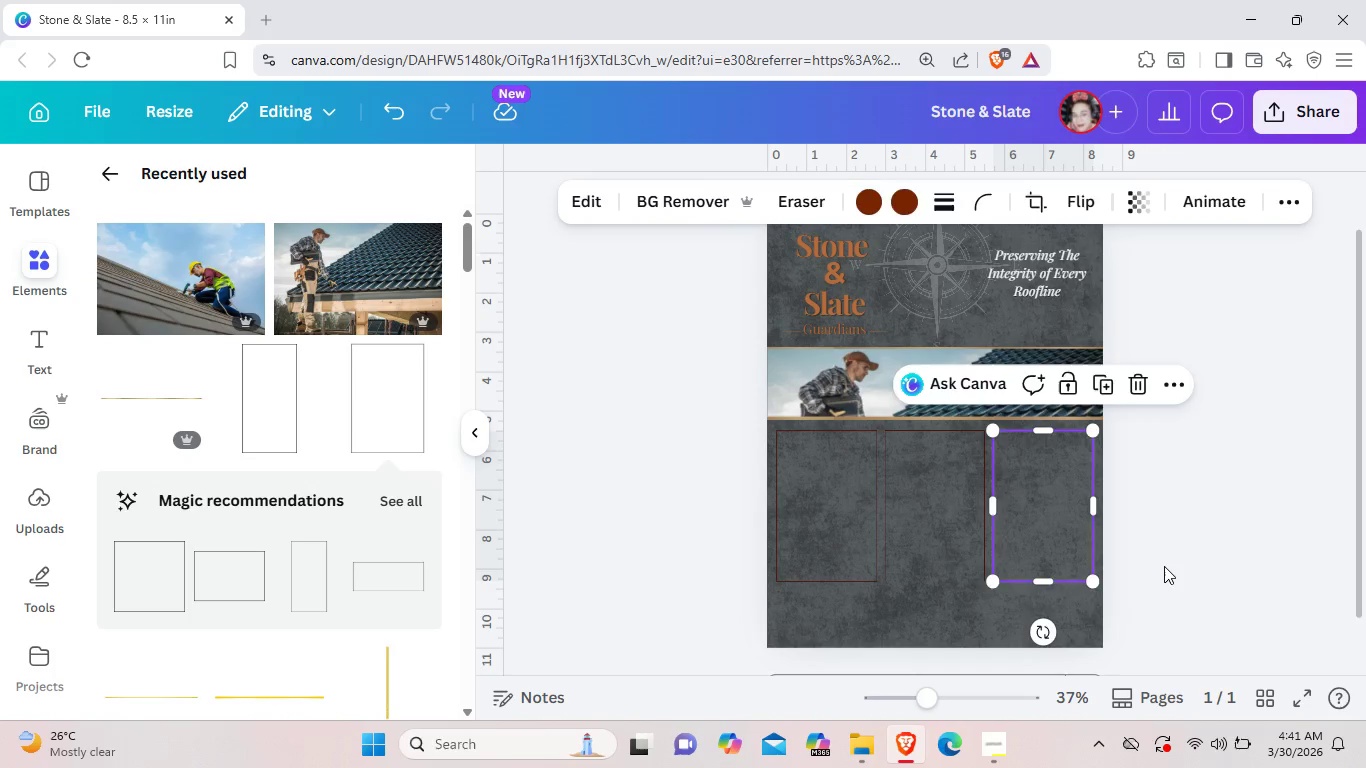 
left_click([1164, 566])
 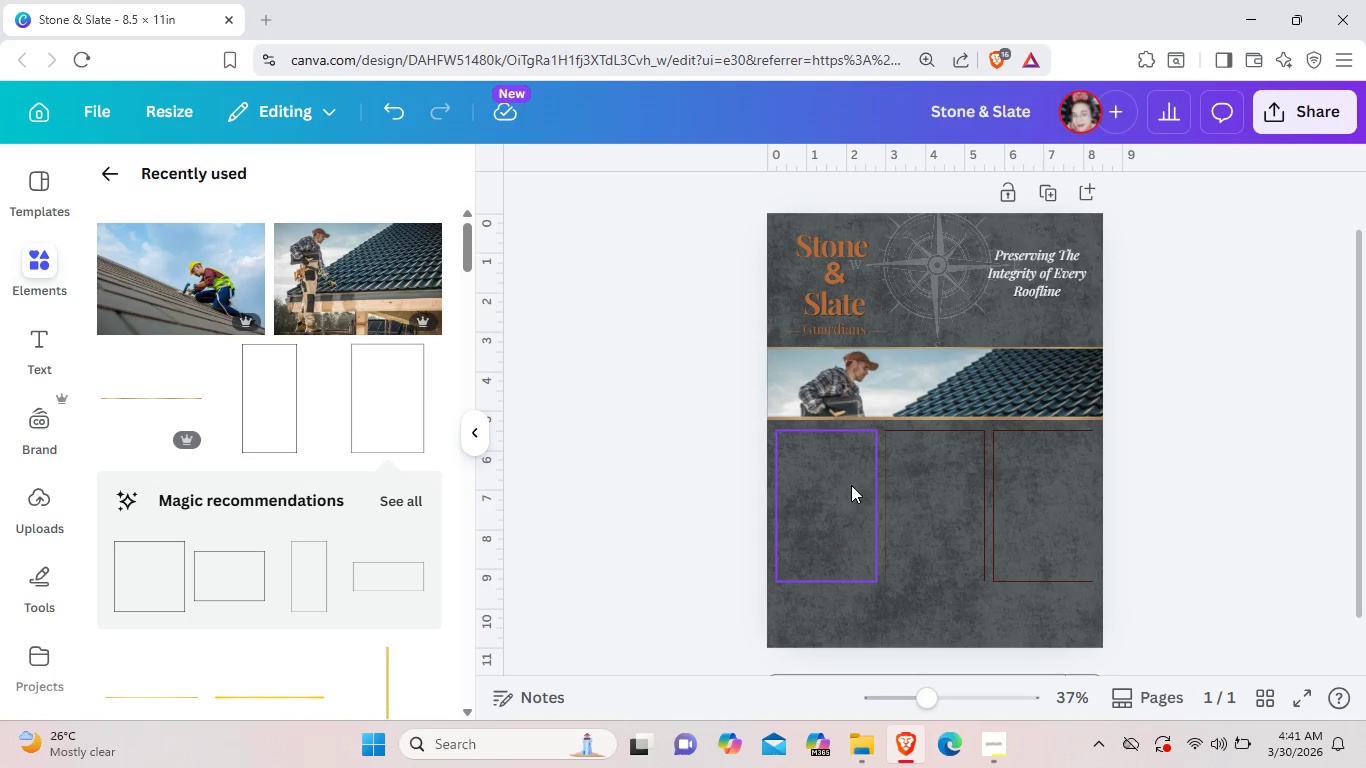 
left_click([904, 495])
 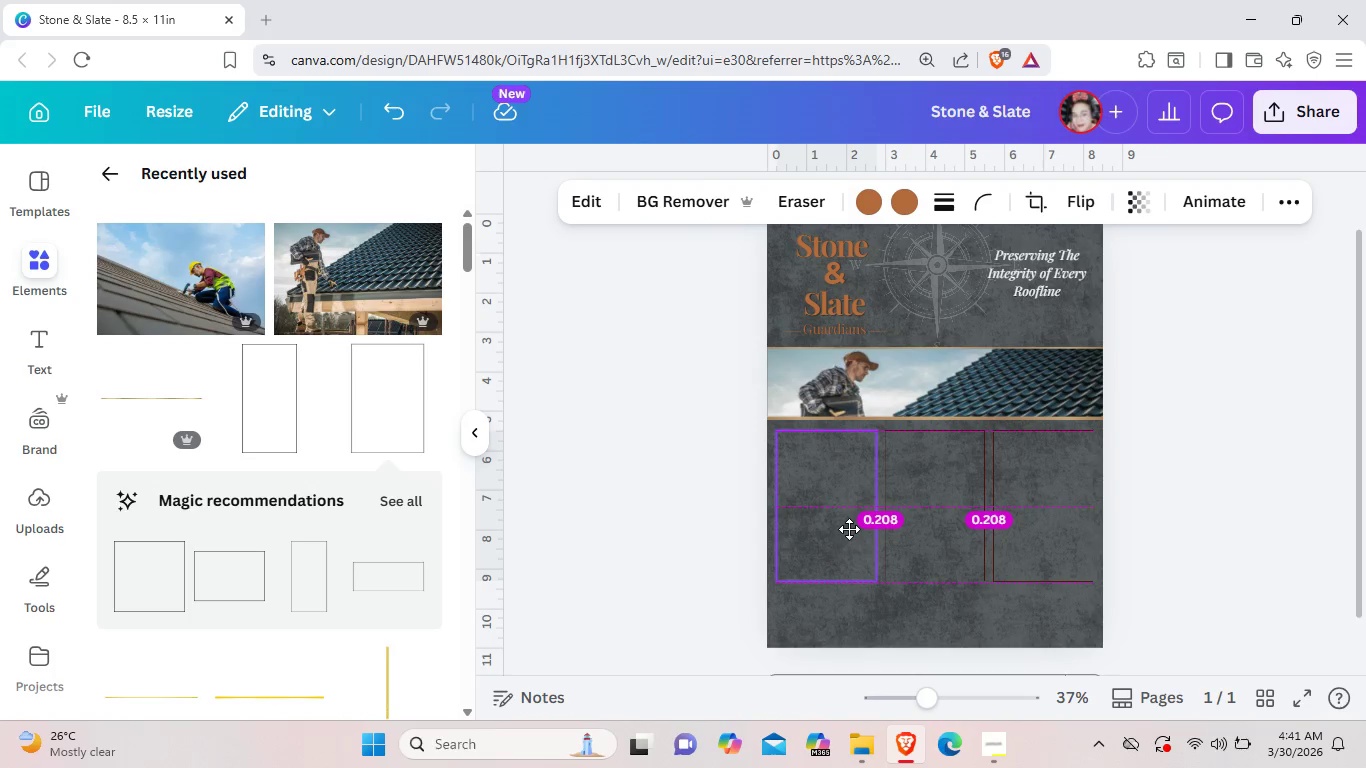 
wait(7.11)
 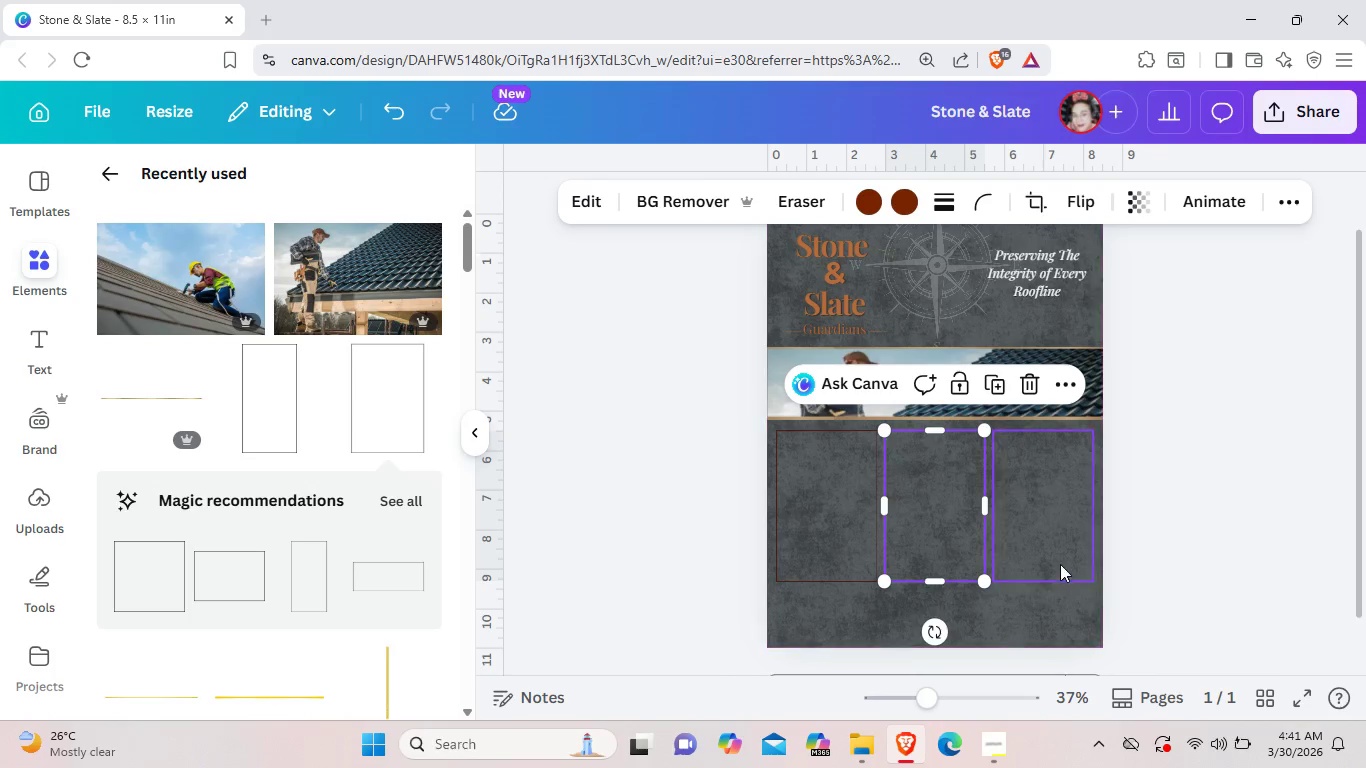 
left_click([903, 601])
 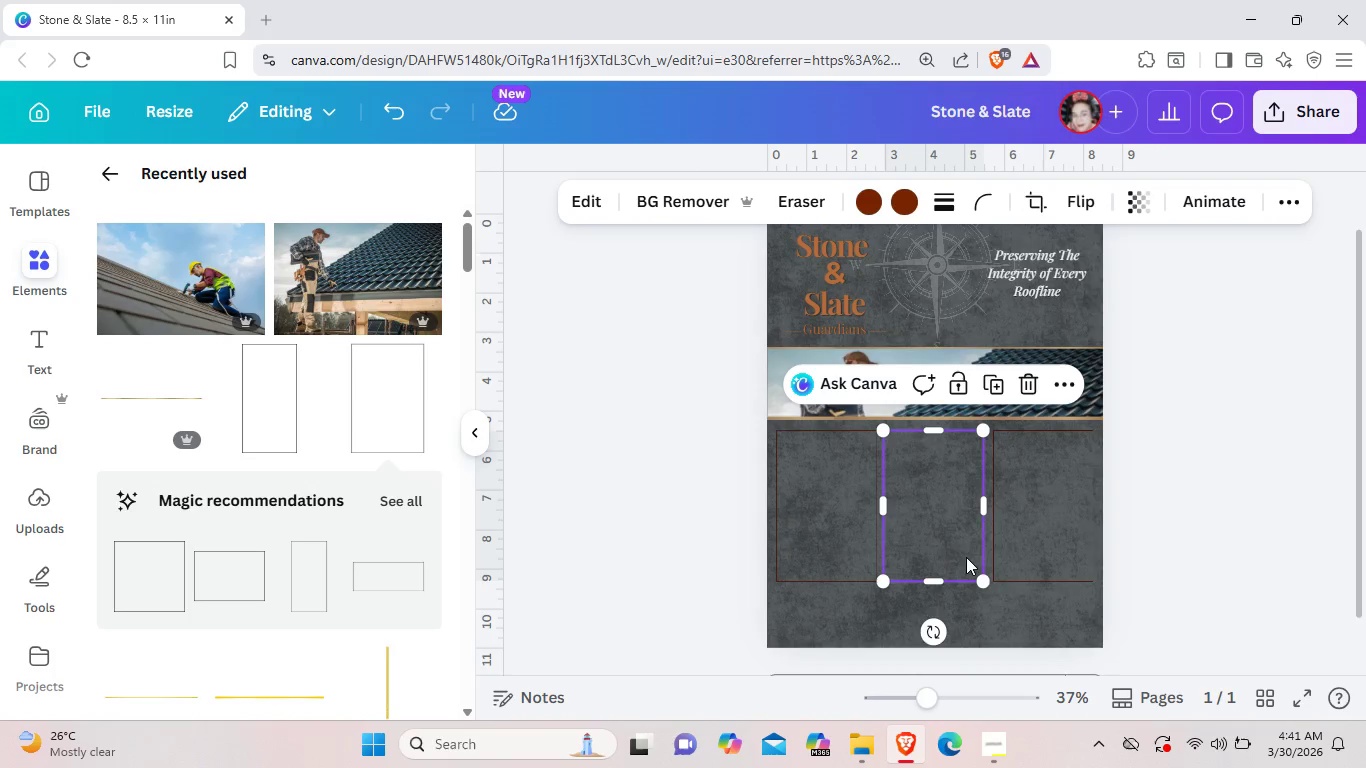 
left_click([1015, 617])
 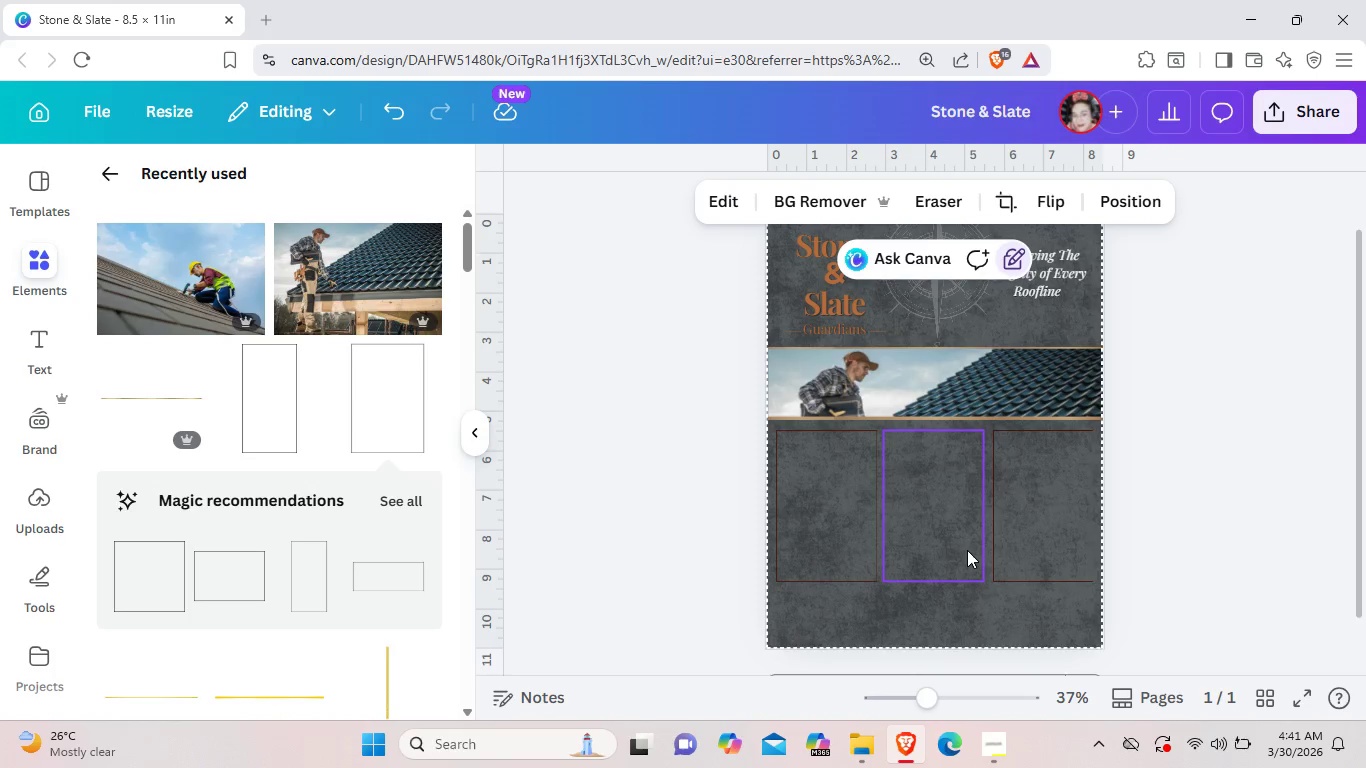 
left_click([966, 550])
 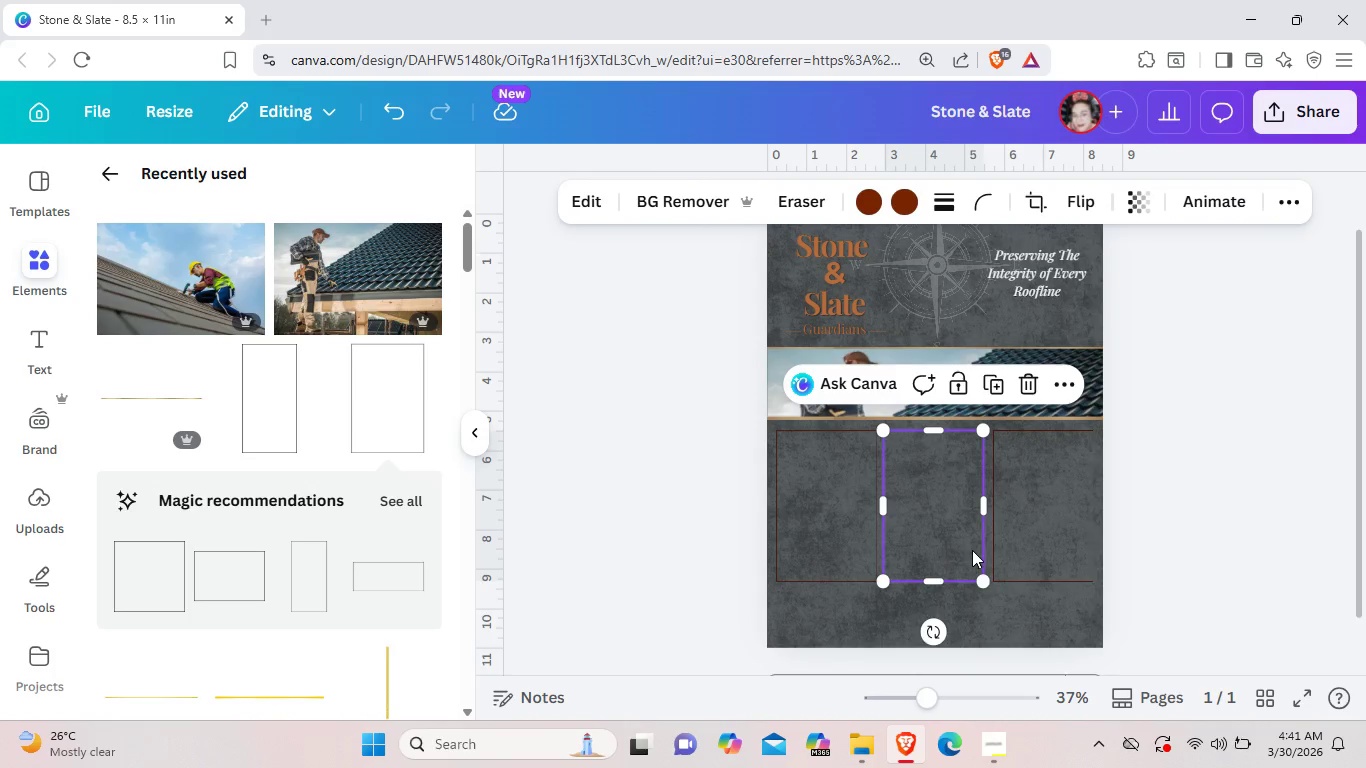 
key(Backspace)
 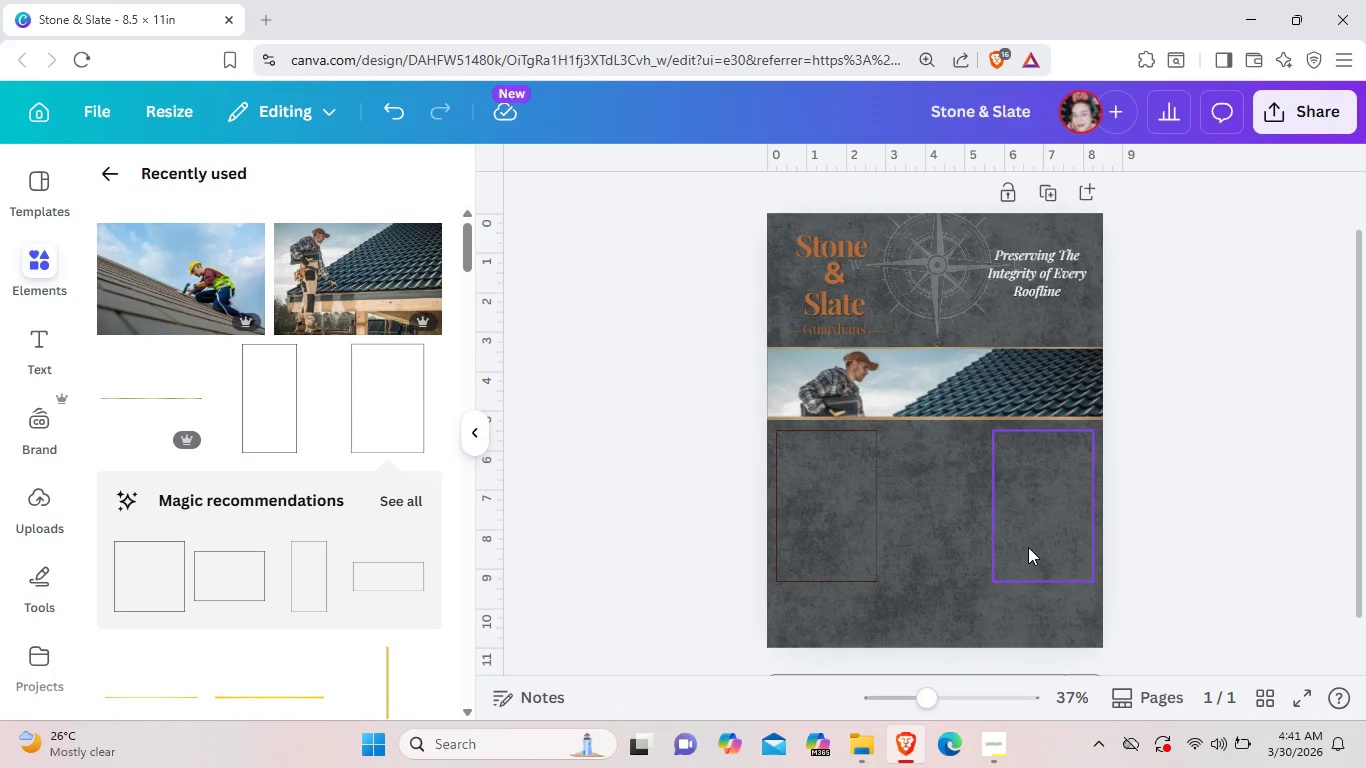 
left_click([1028, 547])
 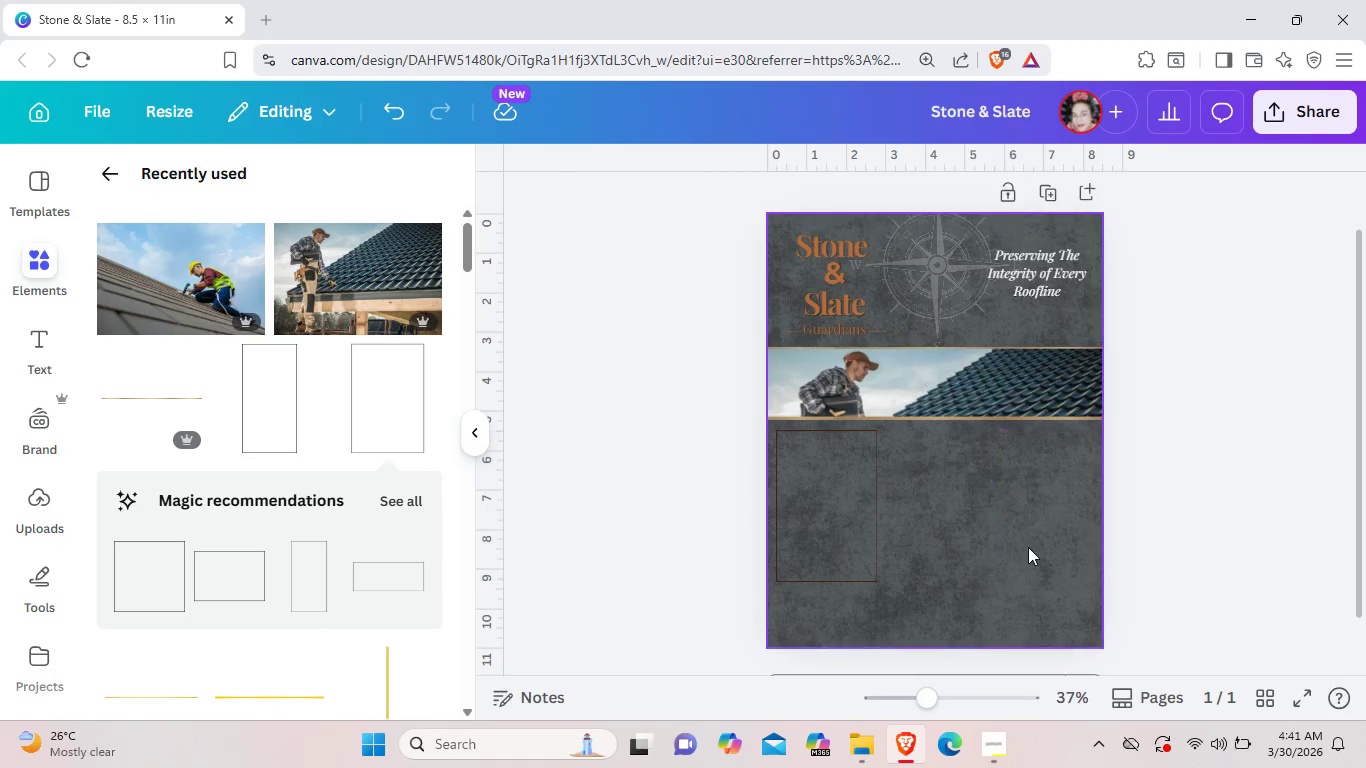 
key(Backspace)
 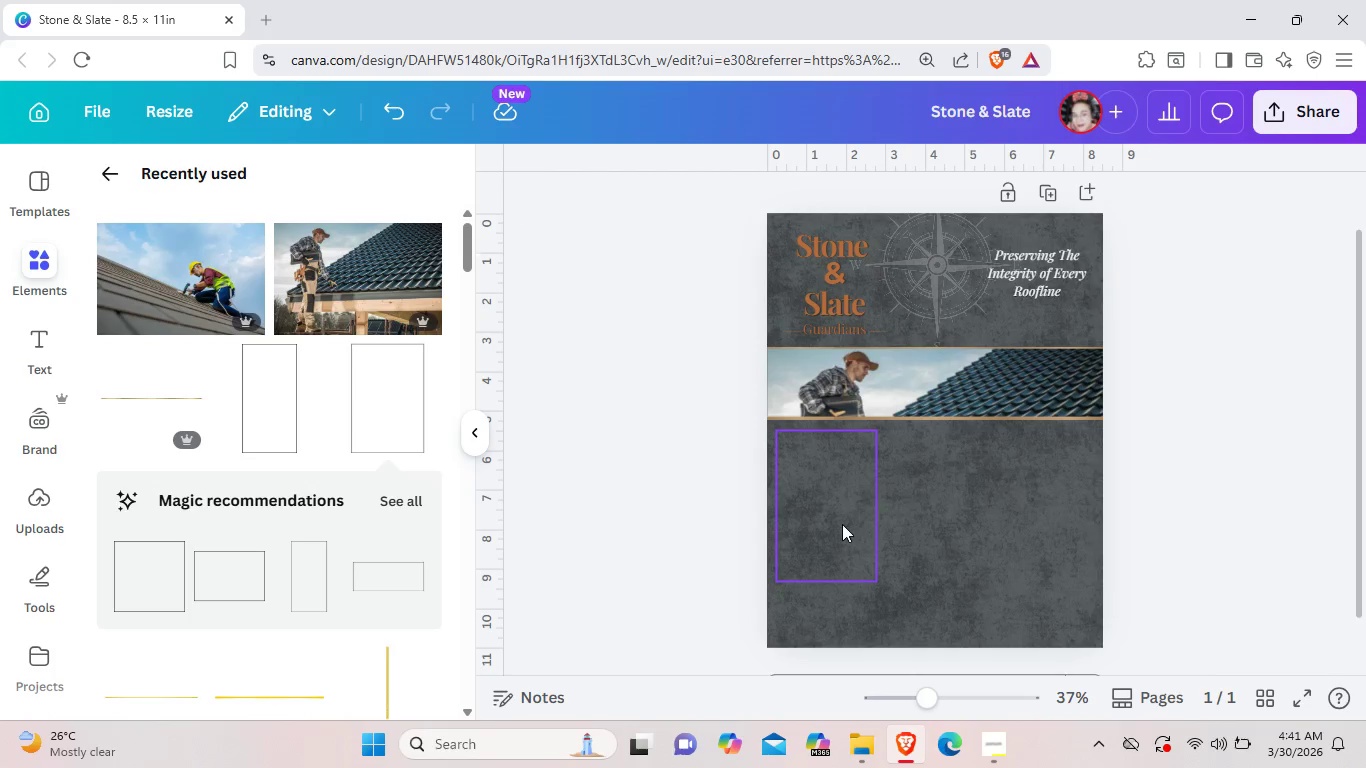 
left_click([842, 524])
 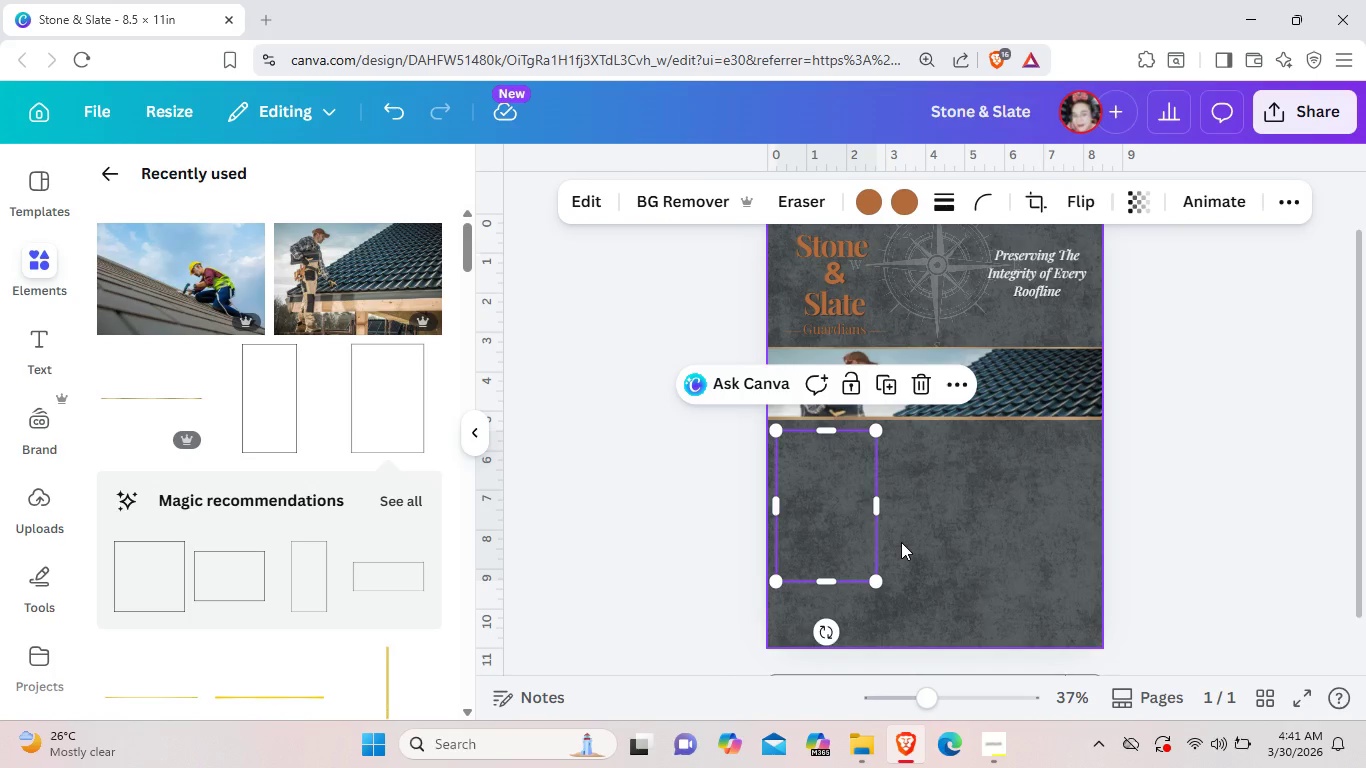 
key(Control+C)
 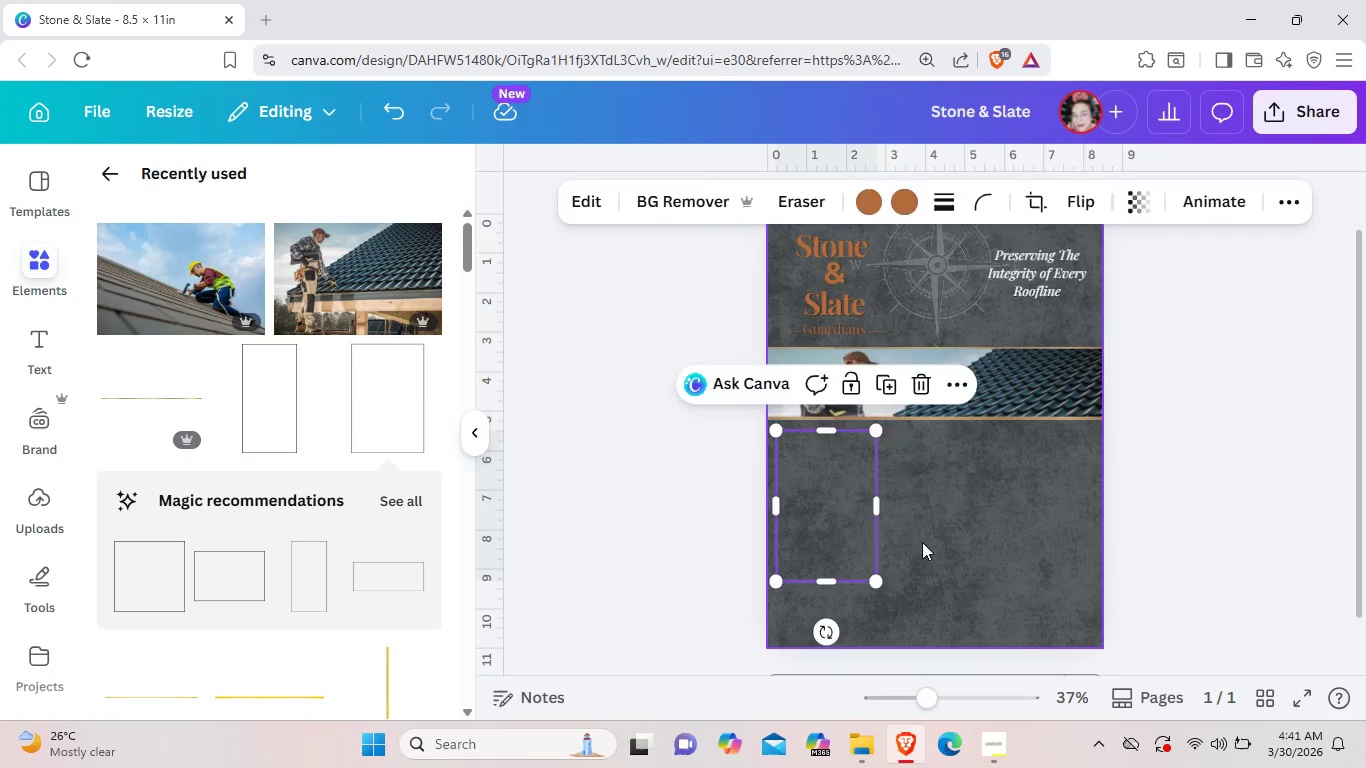 
left_click([922, 542])
 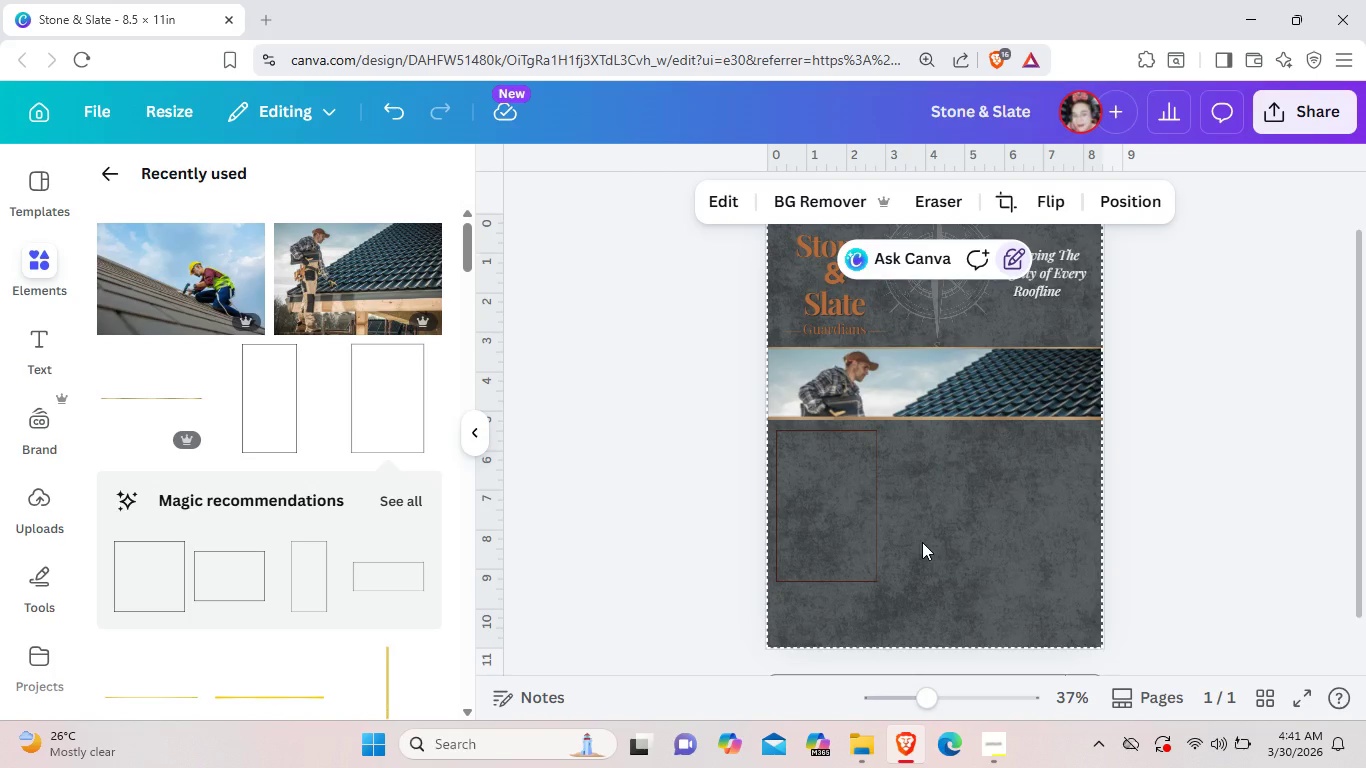 
key(Control+V)
 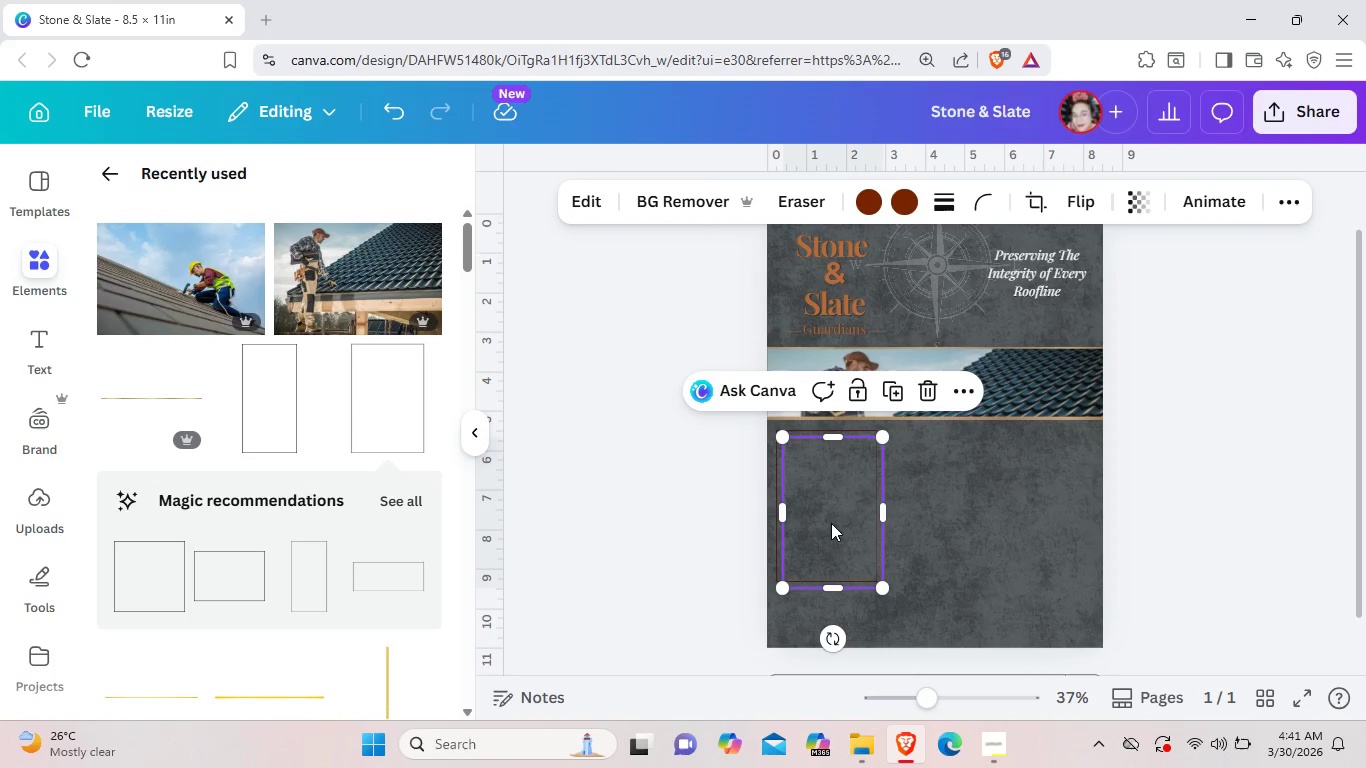 
left_click_drag(start_coordinate=[831, 523], to_coordinate=[940, 519])
 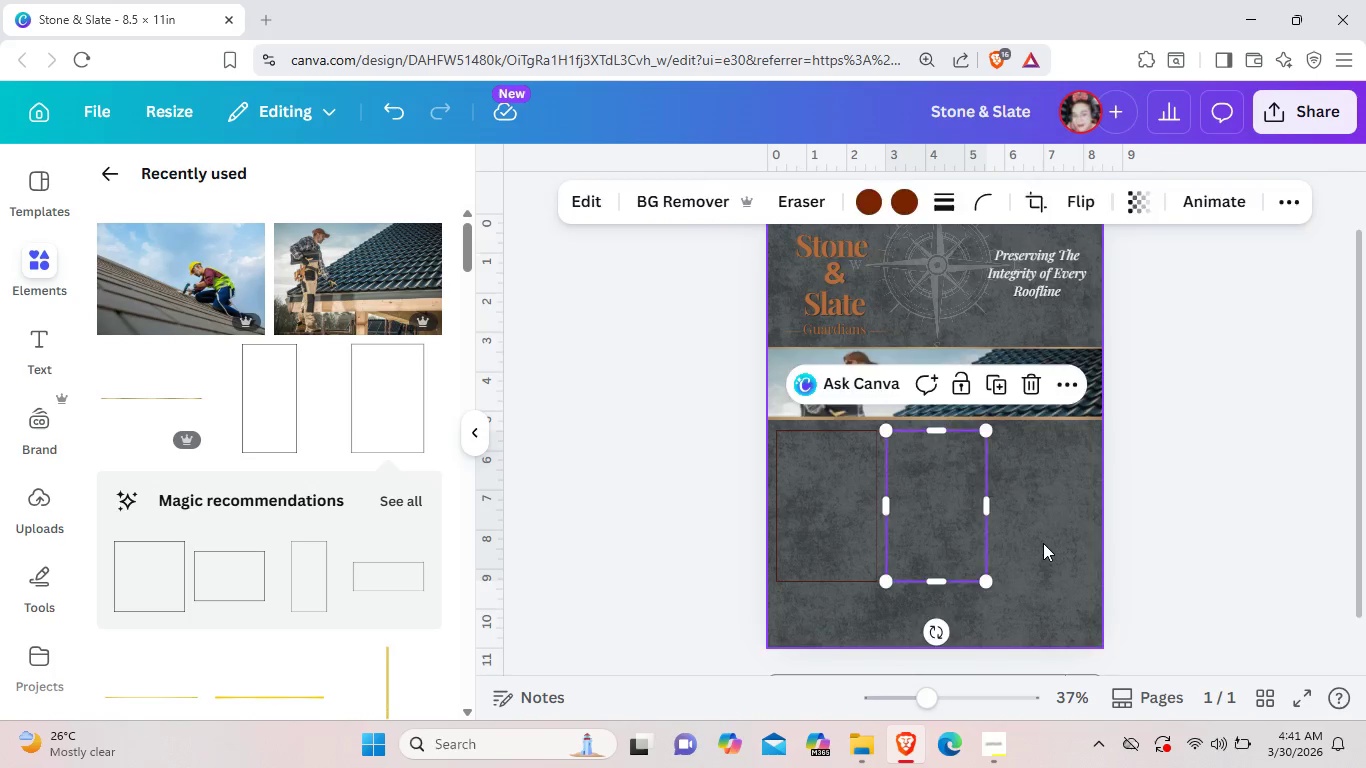 
left_click([1043, 543])
 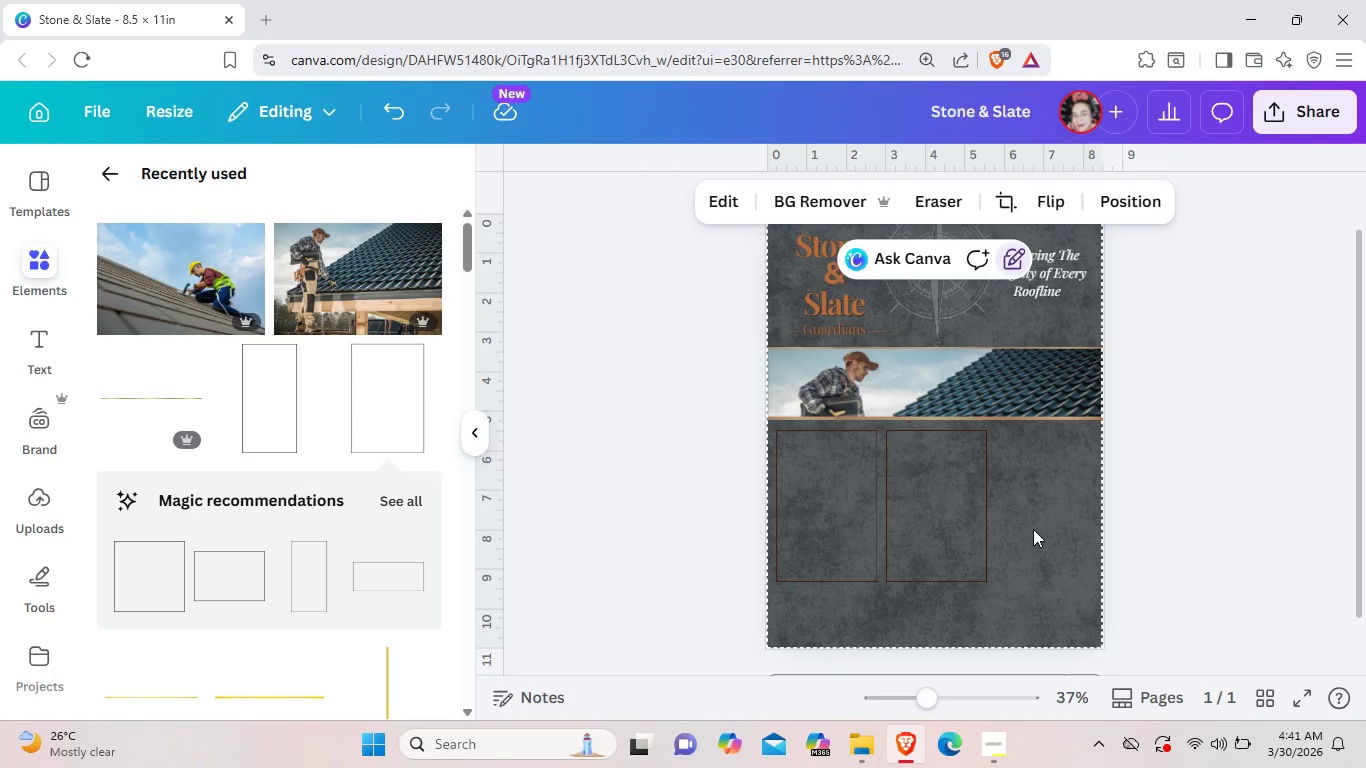 
key(Control+V)
 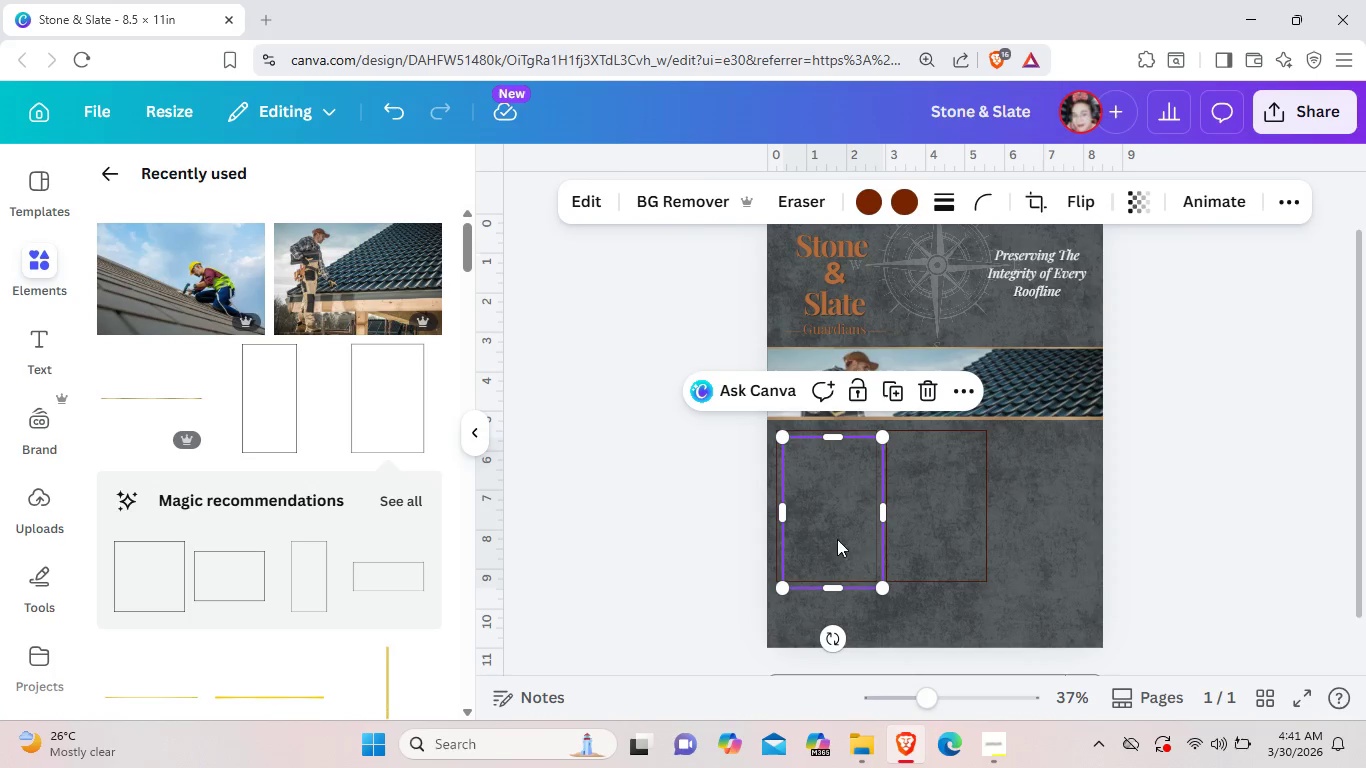 
left_click_drag(start_coordinate=[836, 539], to_coordinate=[1052, 538])
 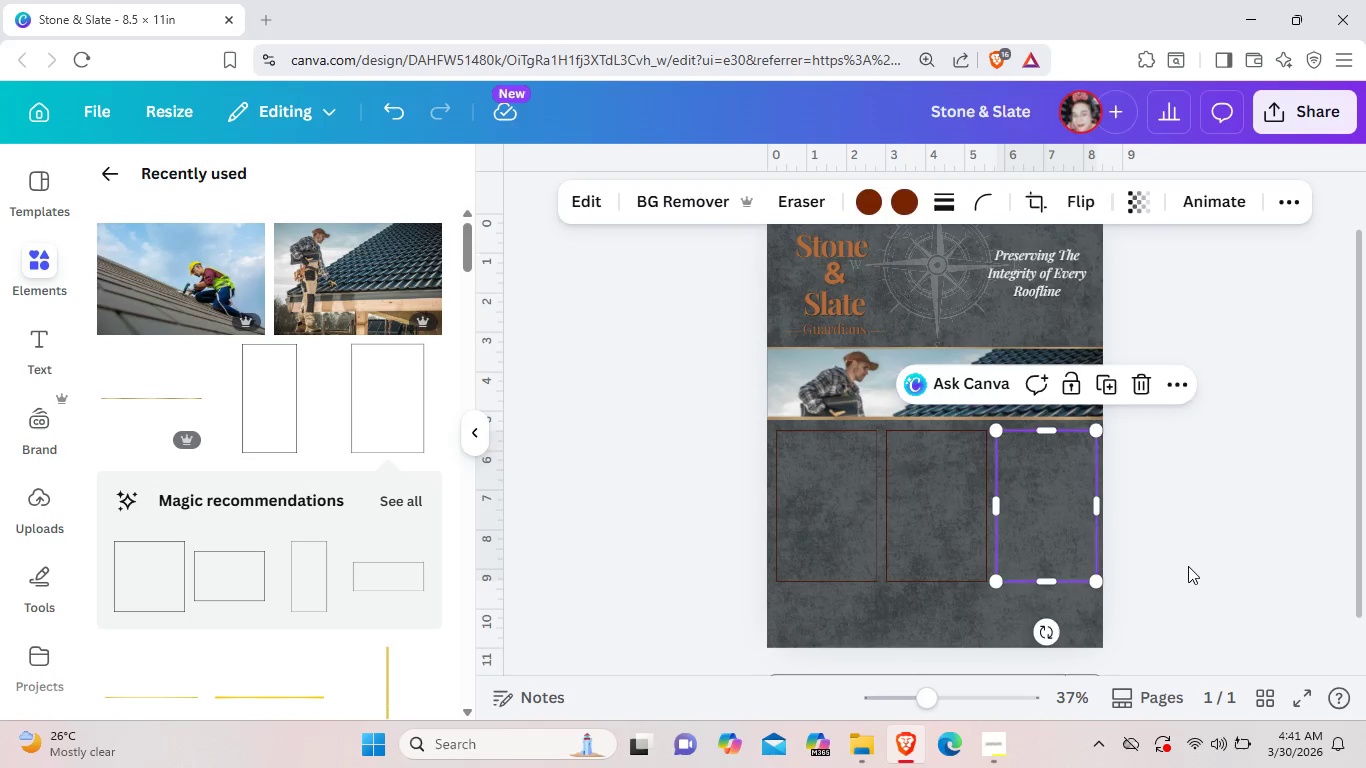 
left_click([1188, 566])
 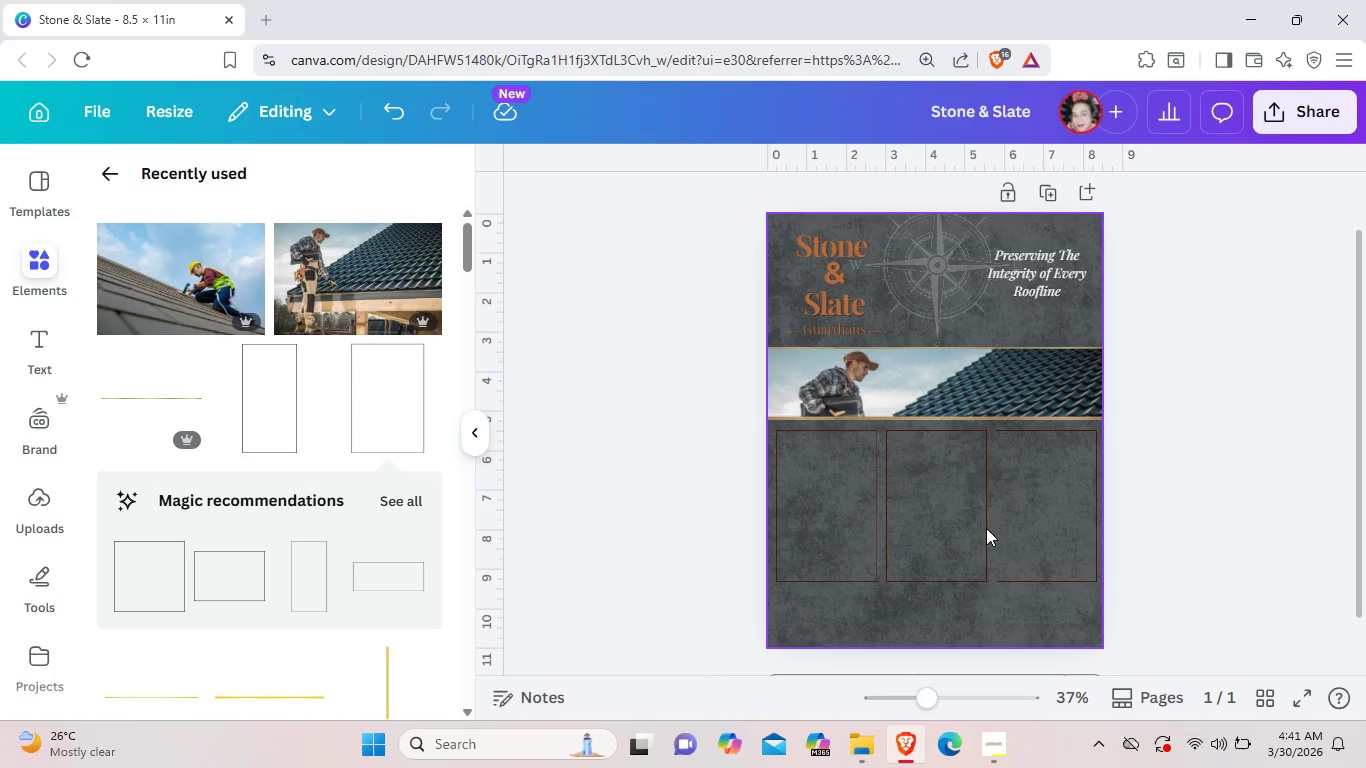 
left_click([967, 528])
 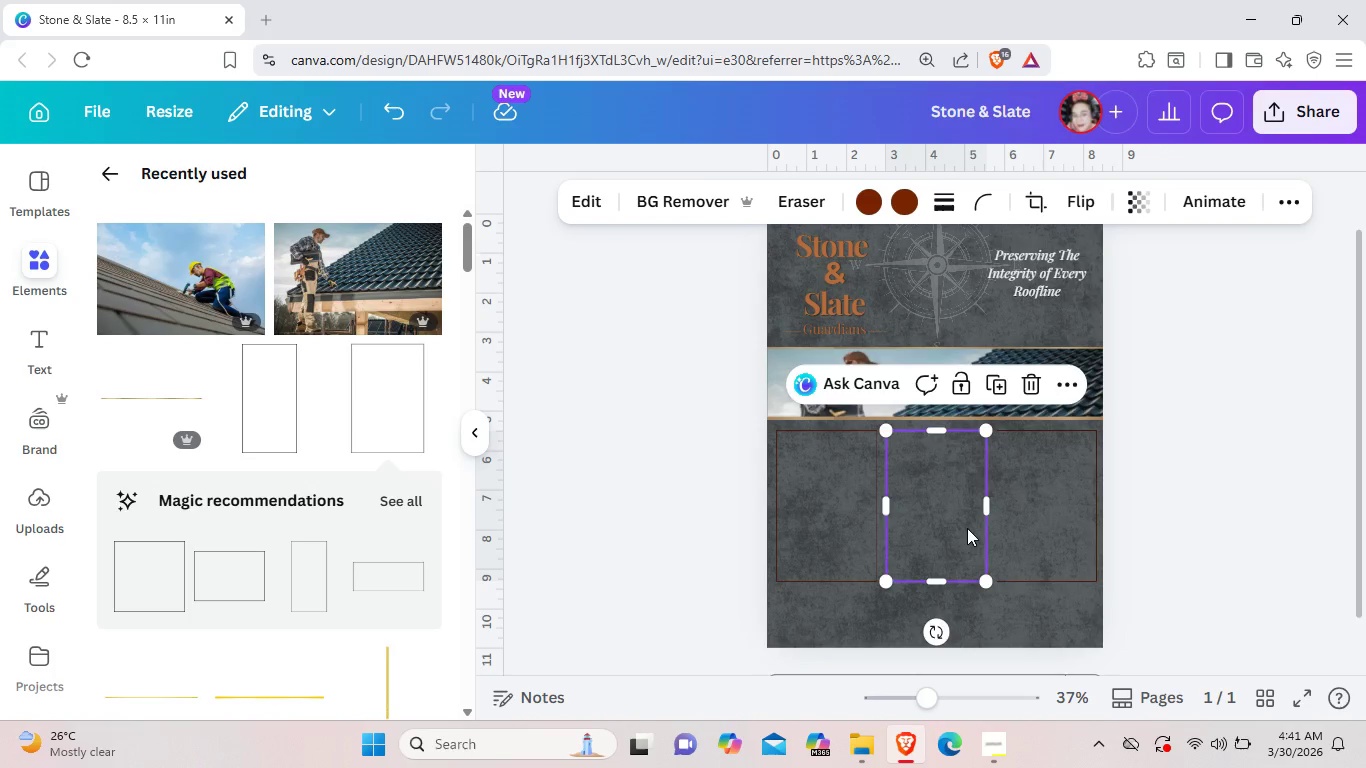 
key(ArrowLeft)
 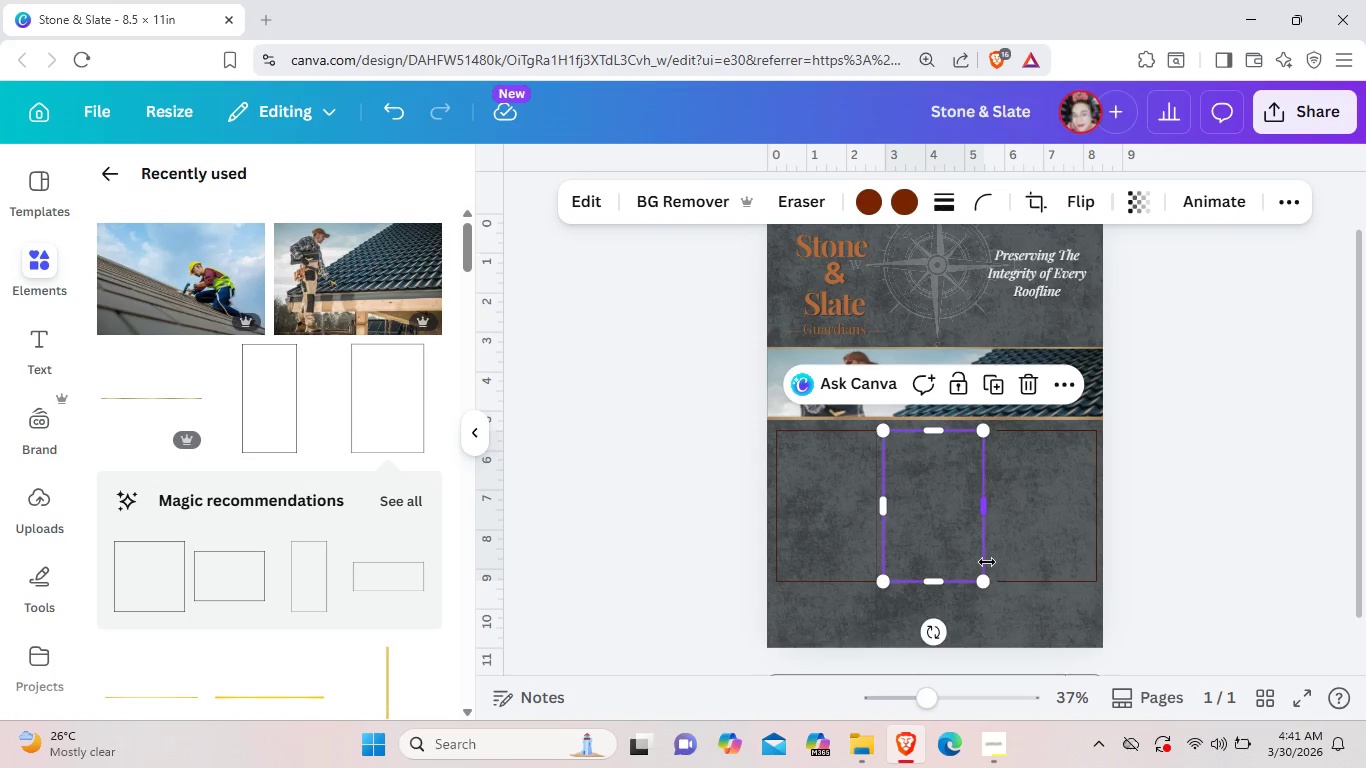 
key(ArrowRight)
 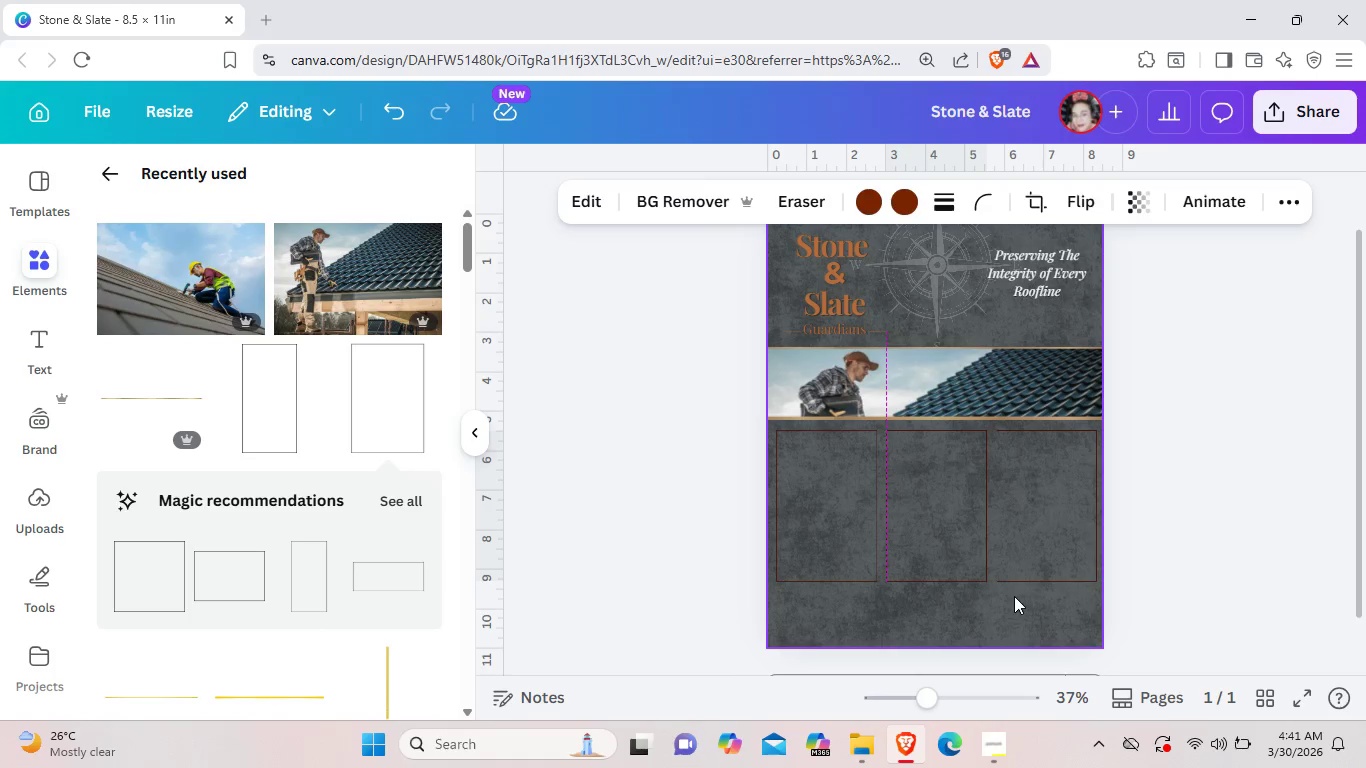 
left_click([1014, 596])
 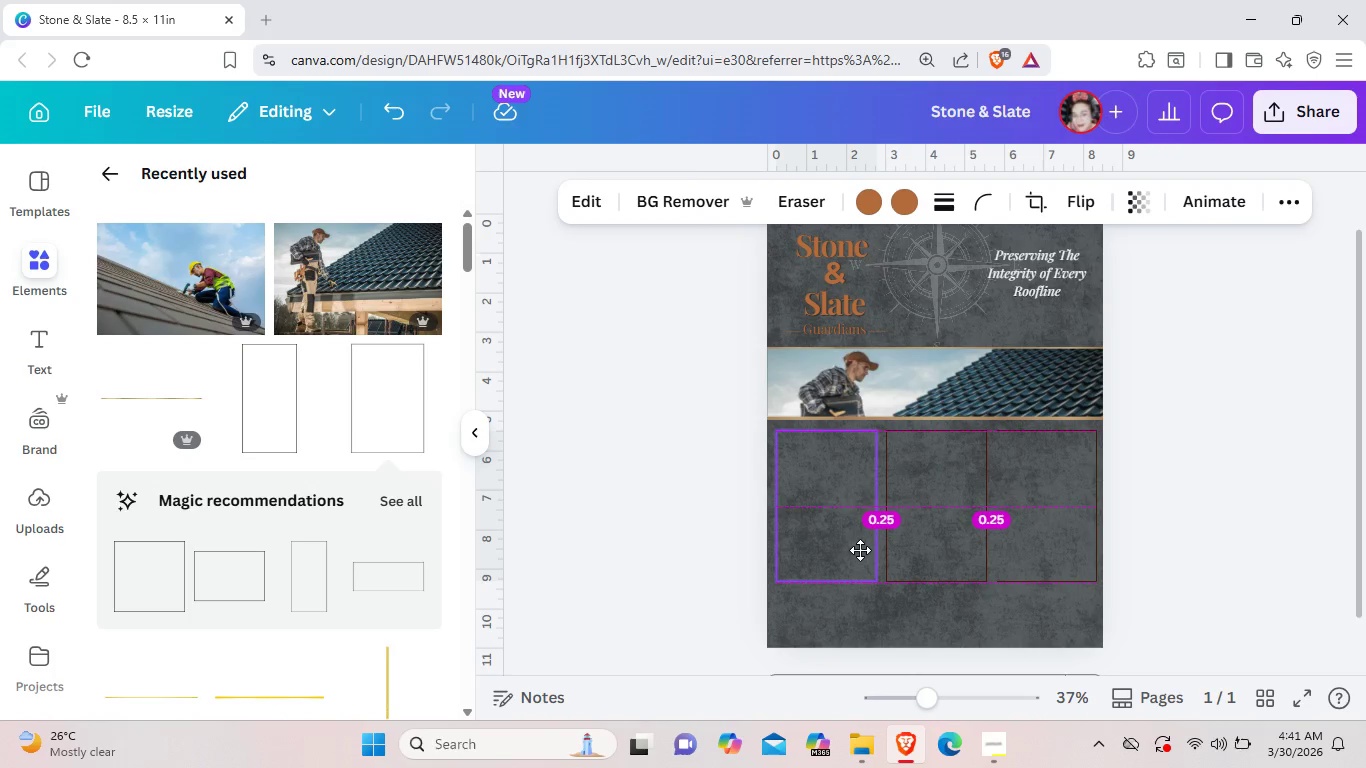 
wait(5.38)
 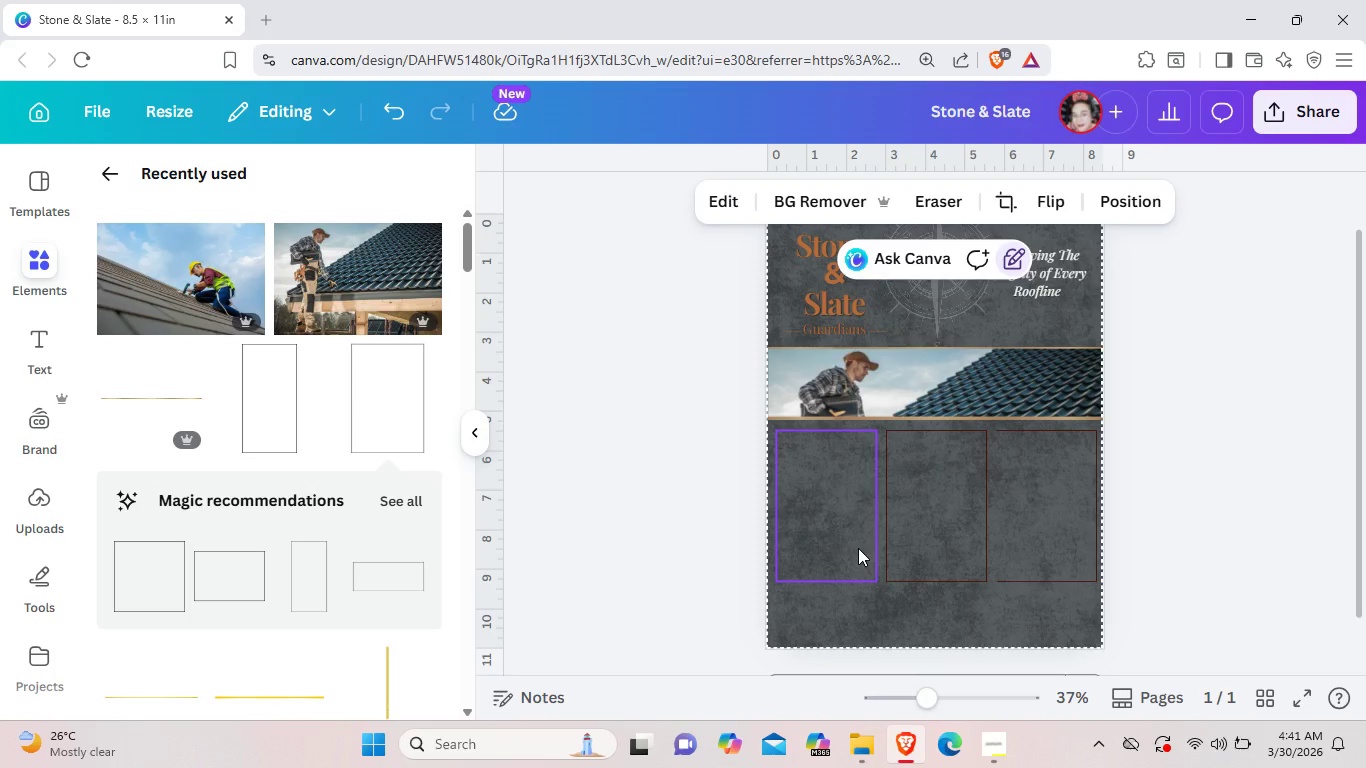 
left_click([989, 611])
 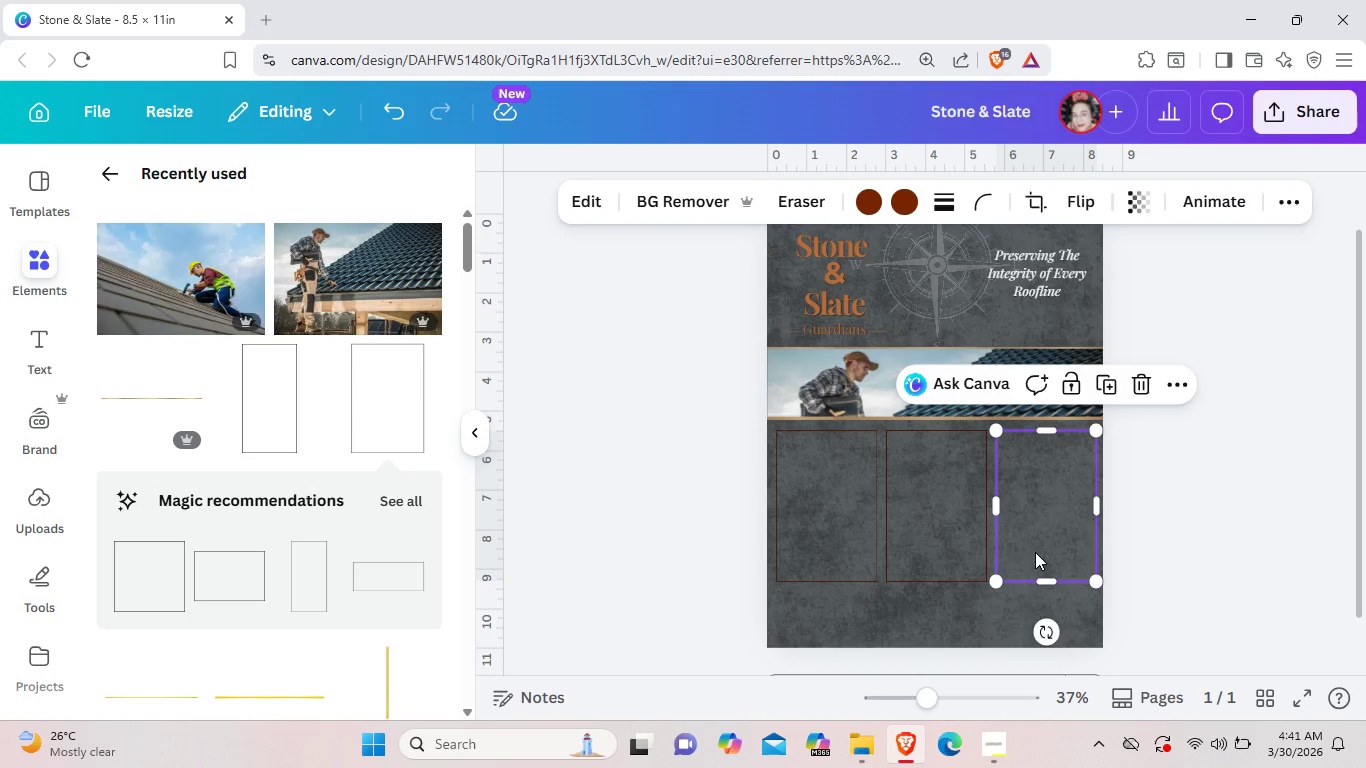 
key(ArrowLeft)
 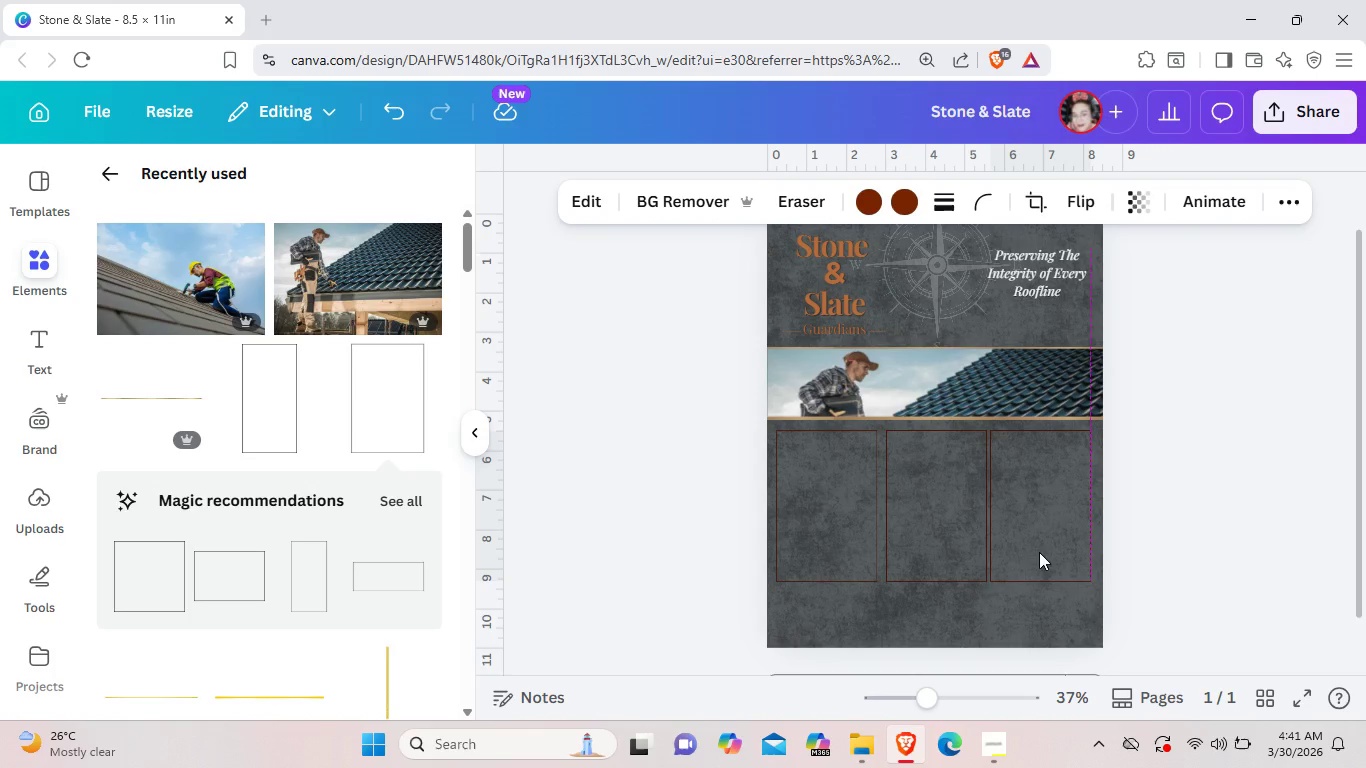 
key(ArrowLeft)
 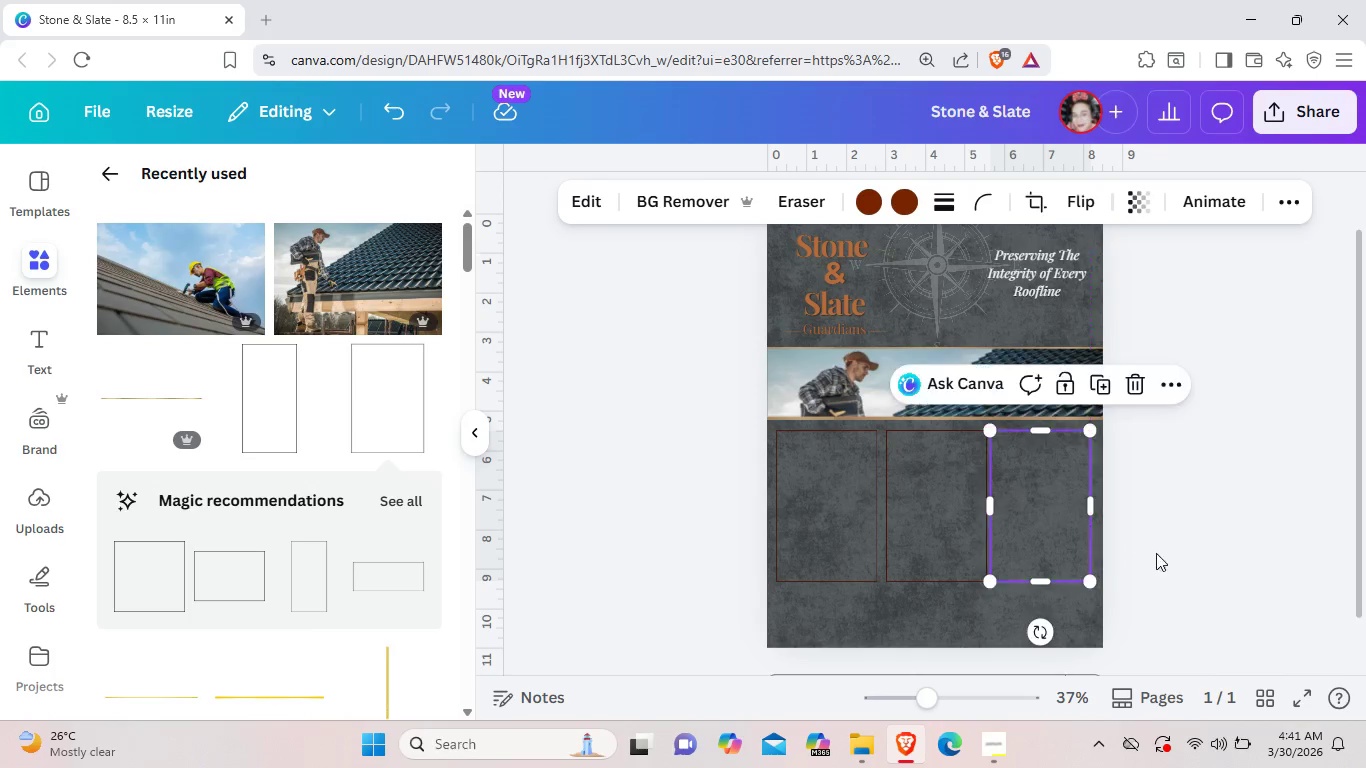 
left_click([1190, 553])
 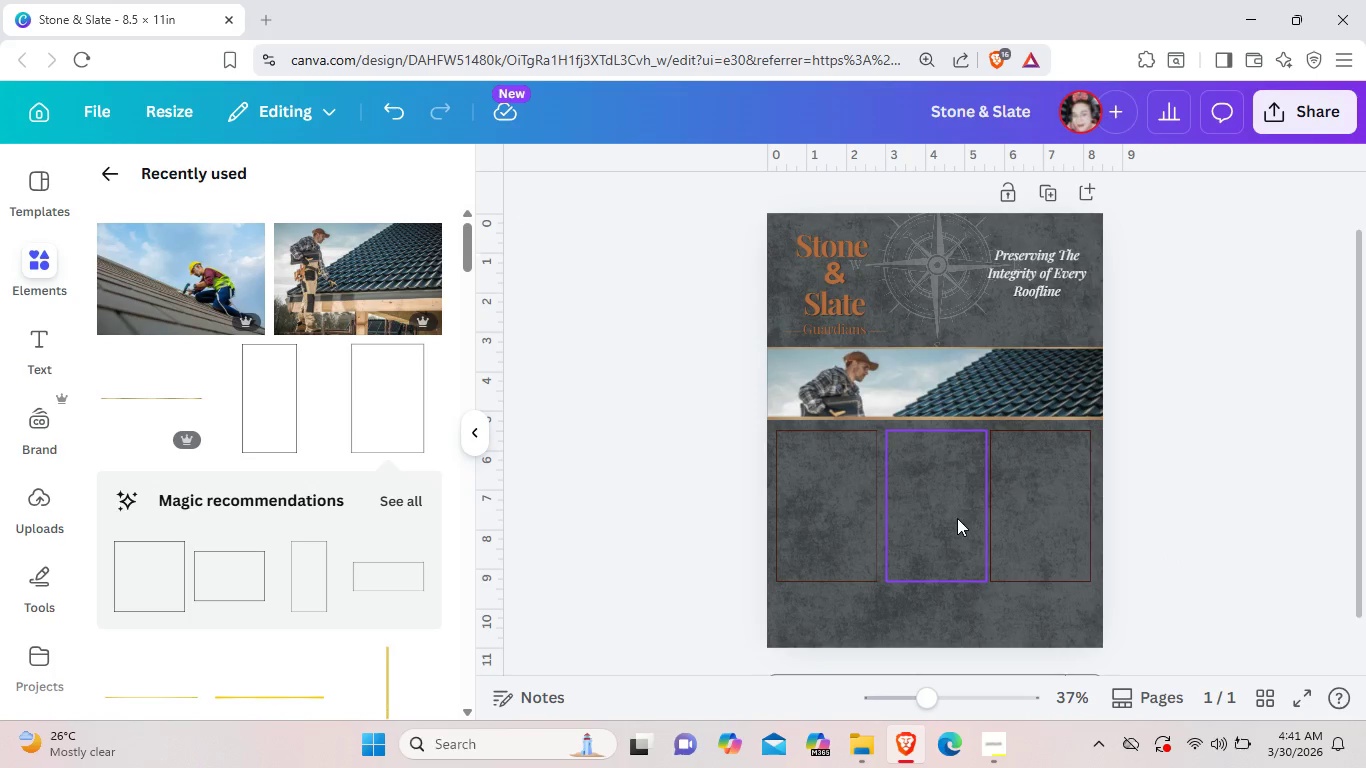 
left_click([954, 517])
 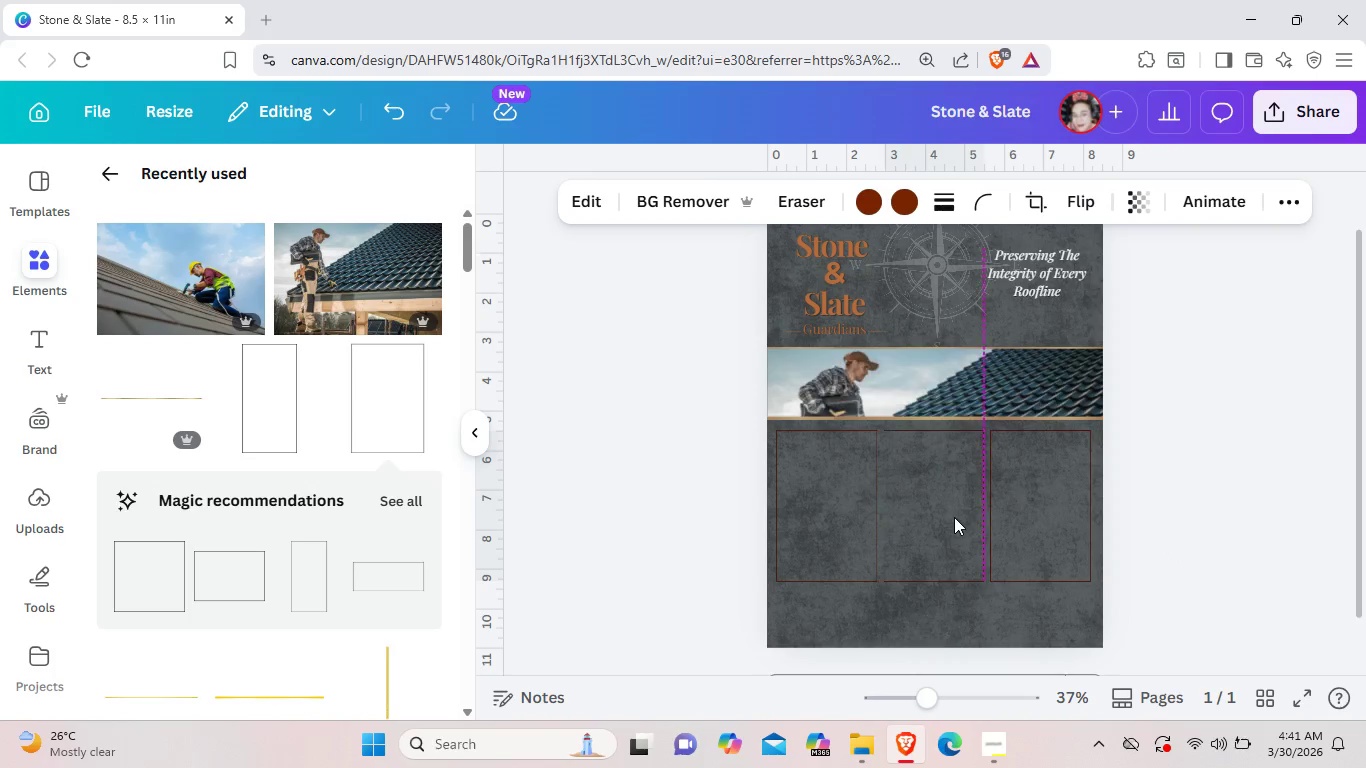 
key(ArrowLeft)
 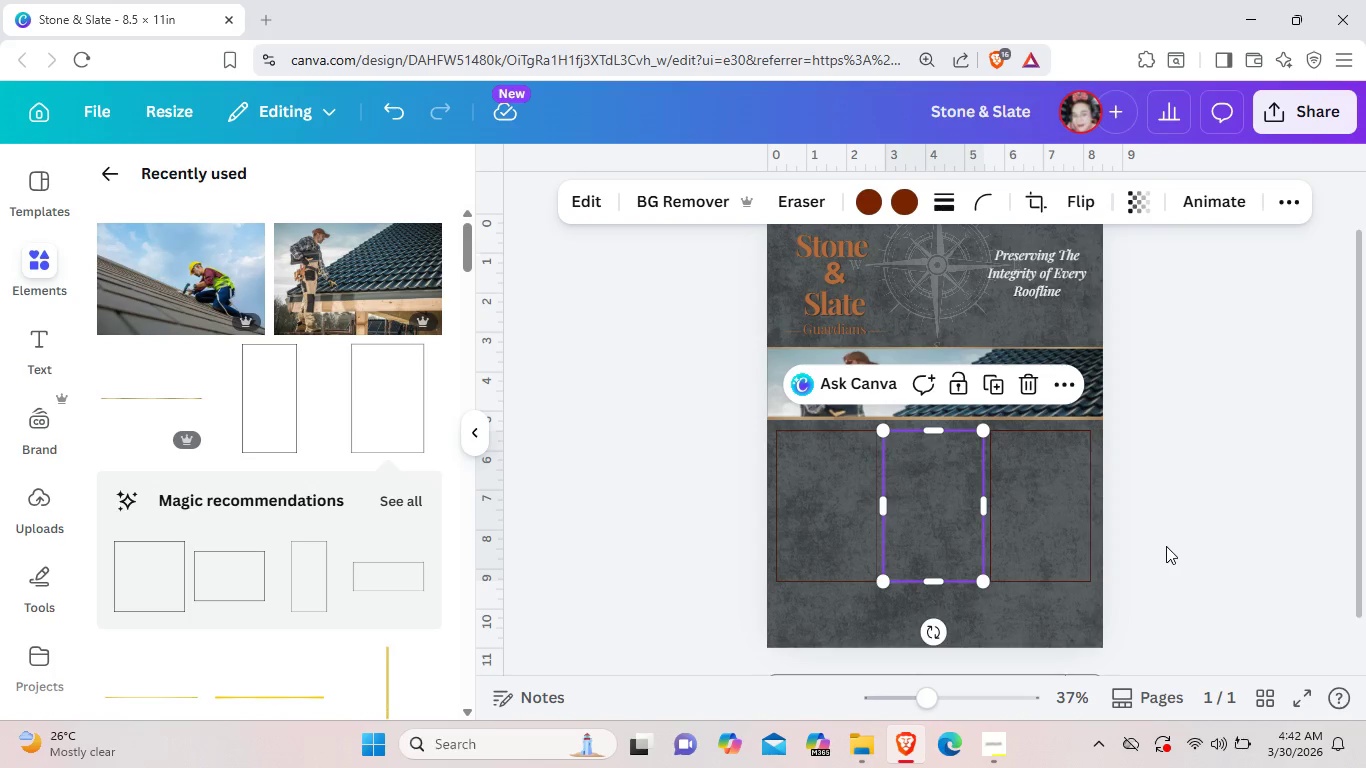 
key(ArrowRight)
 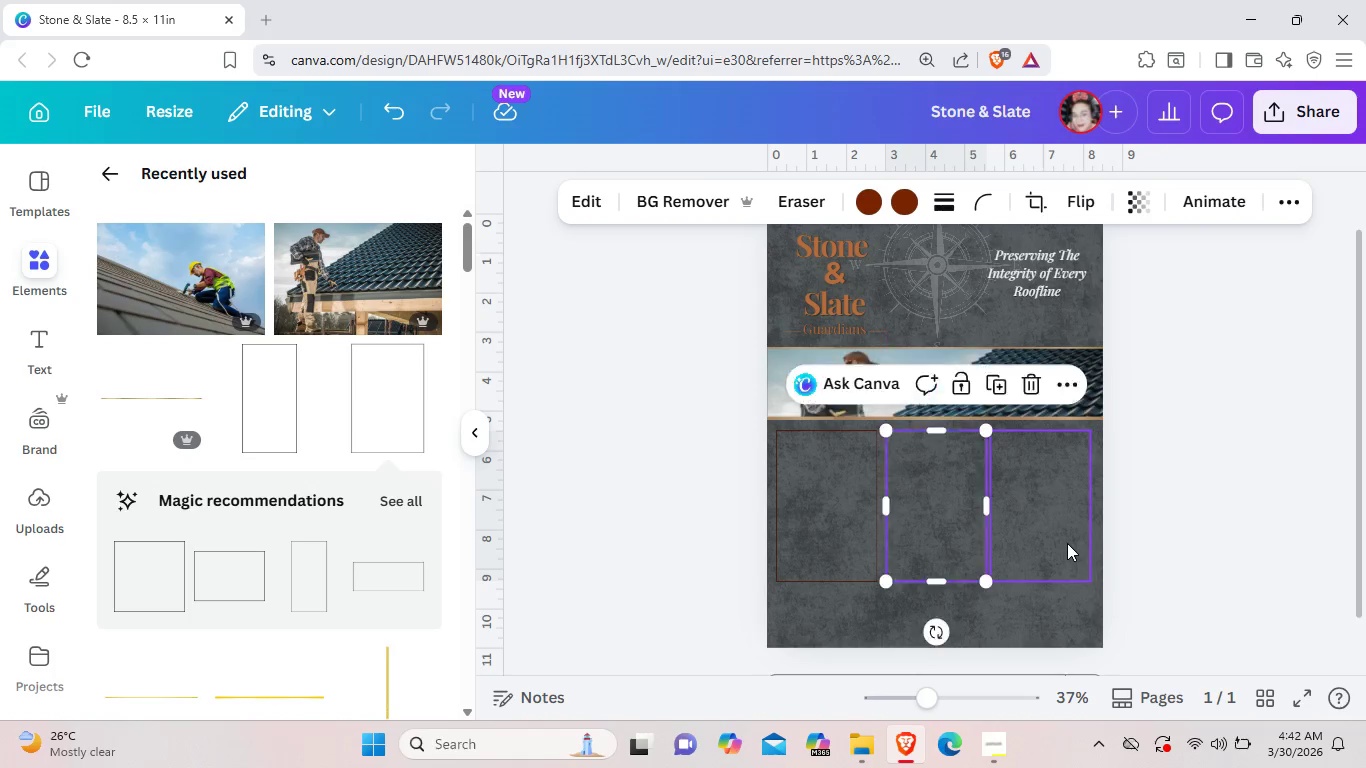 
double_click([1067, 543])
 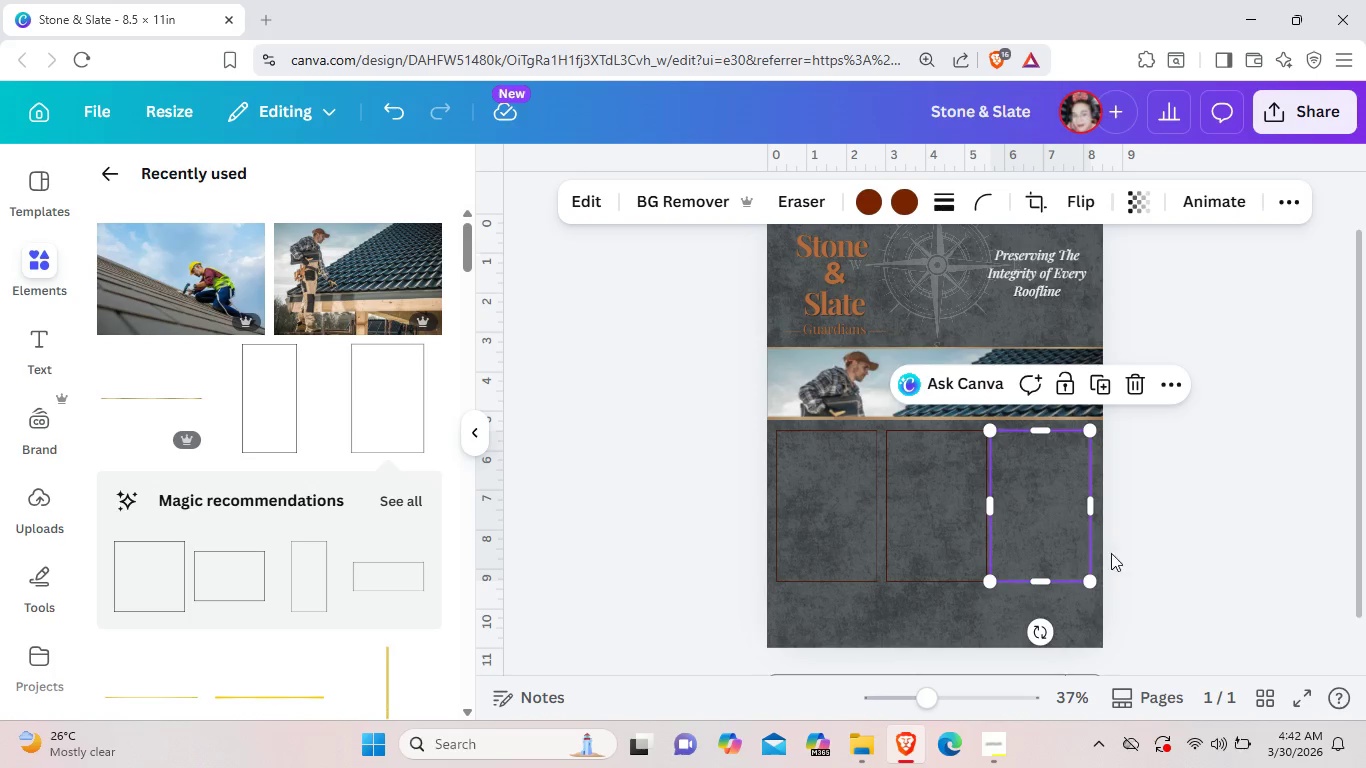 
key(ArrowRight)
 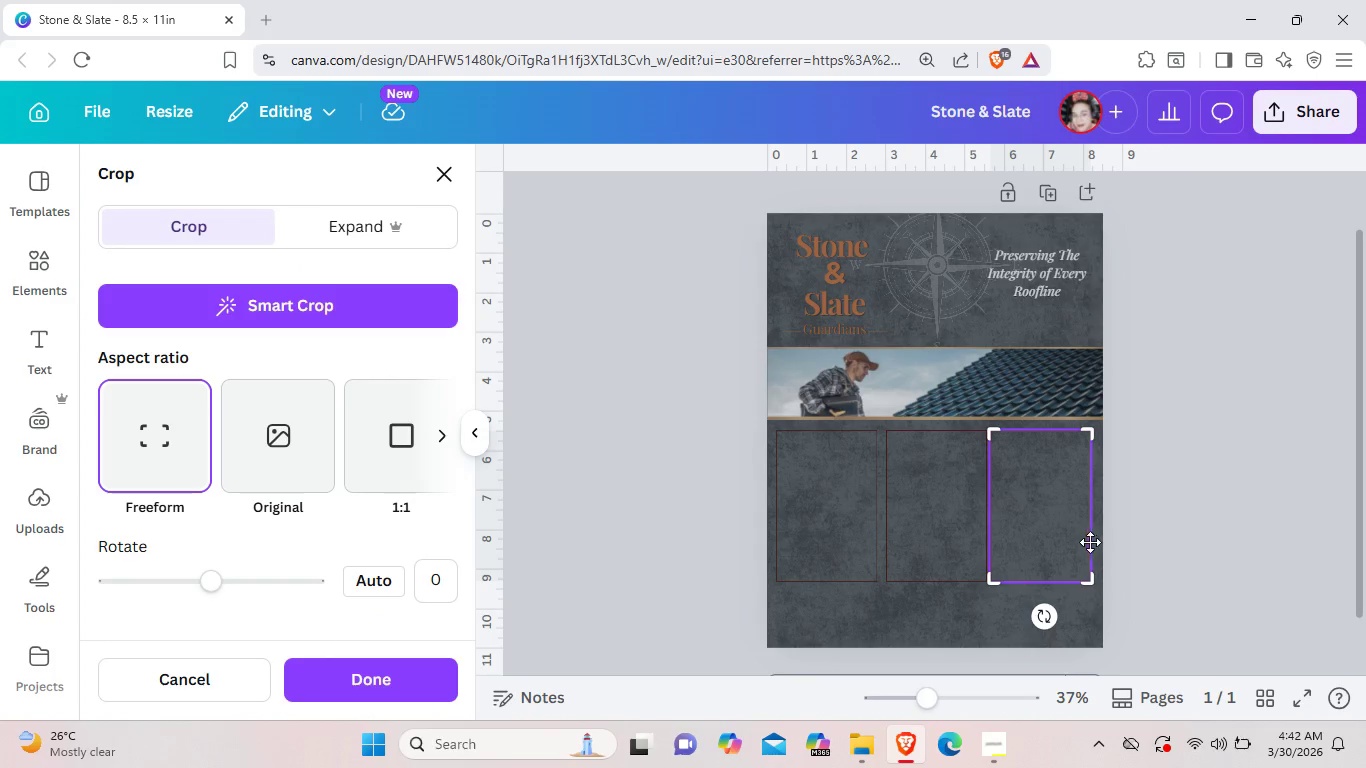 
left_click([1141, 562])
 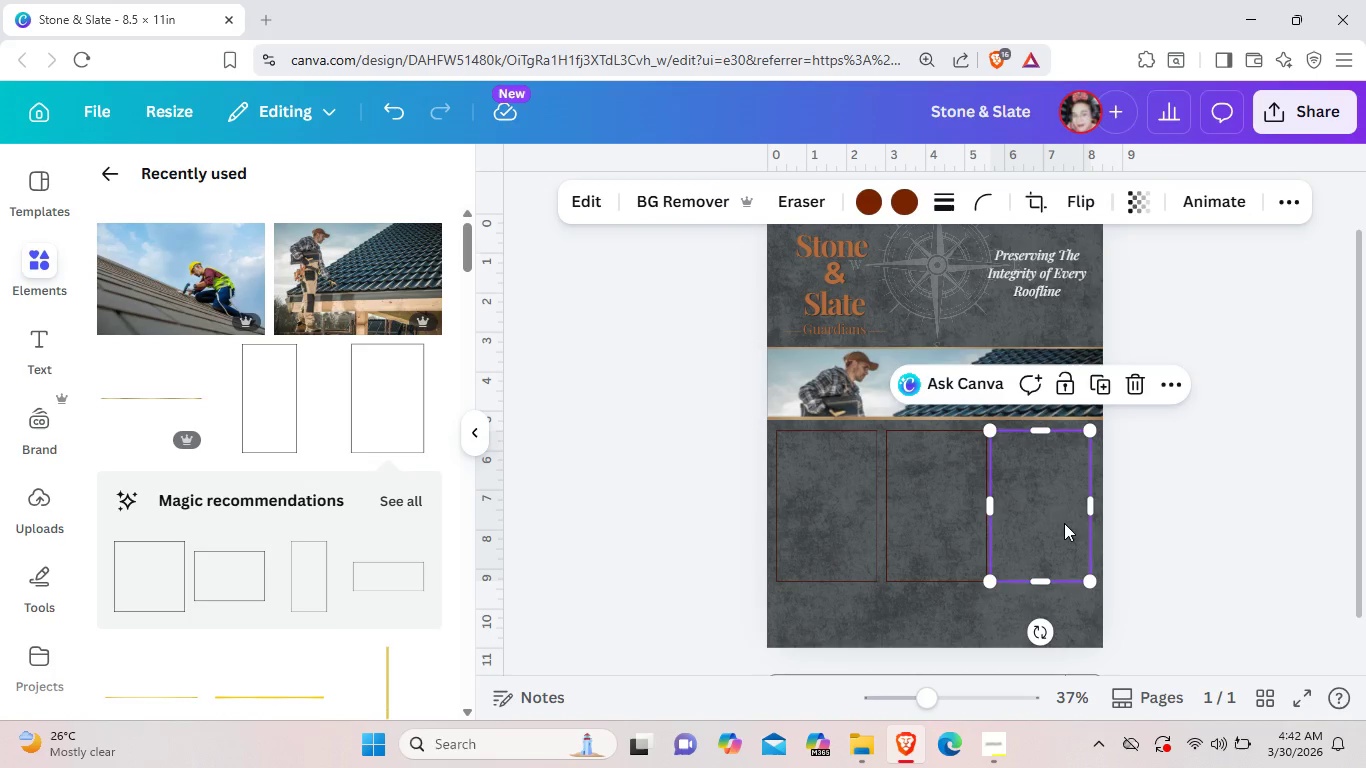 
left_click_drag(start_coordinate=[1064, 523], to_coordinate=[1069, 522])
 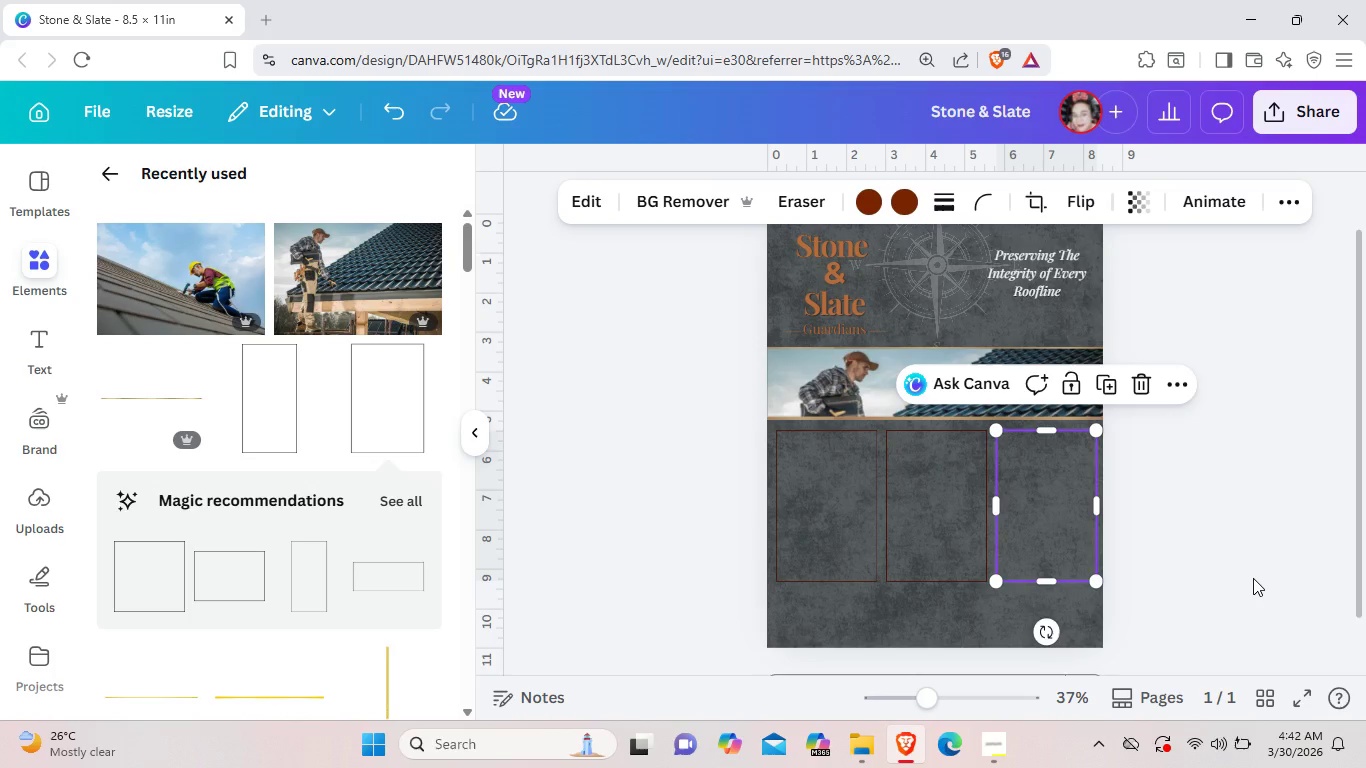 
key(ArrowLeft)
 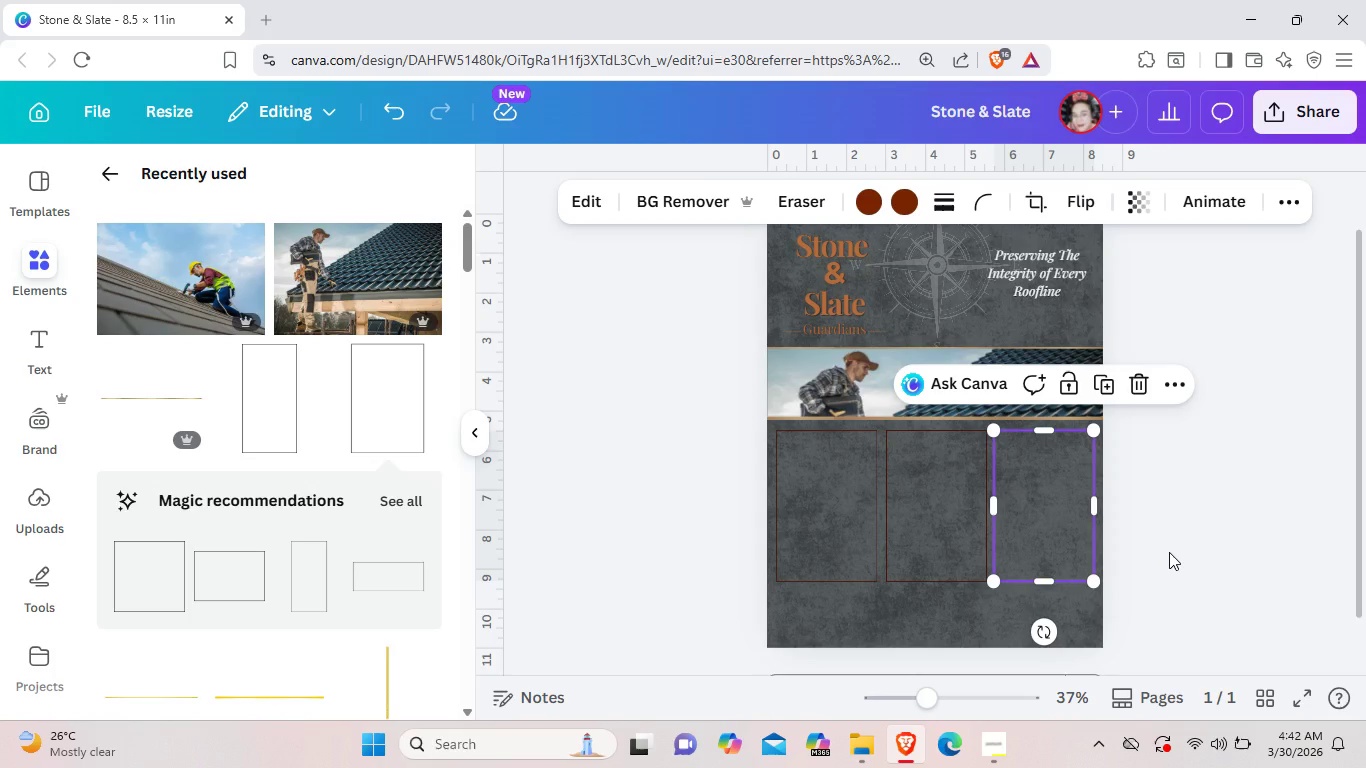 
left_click([1169, 552])
 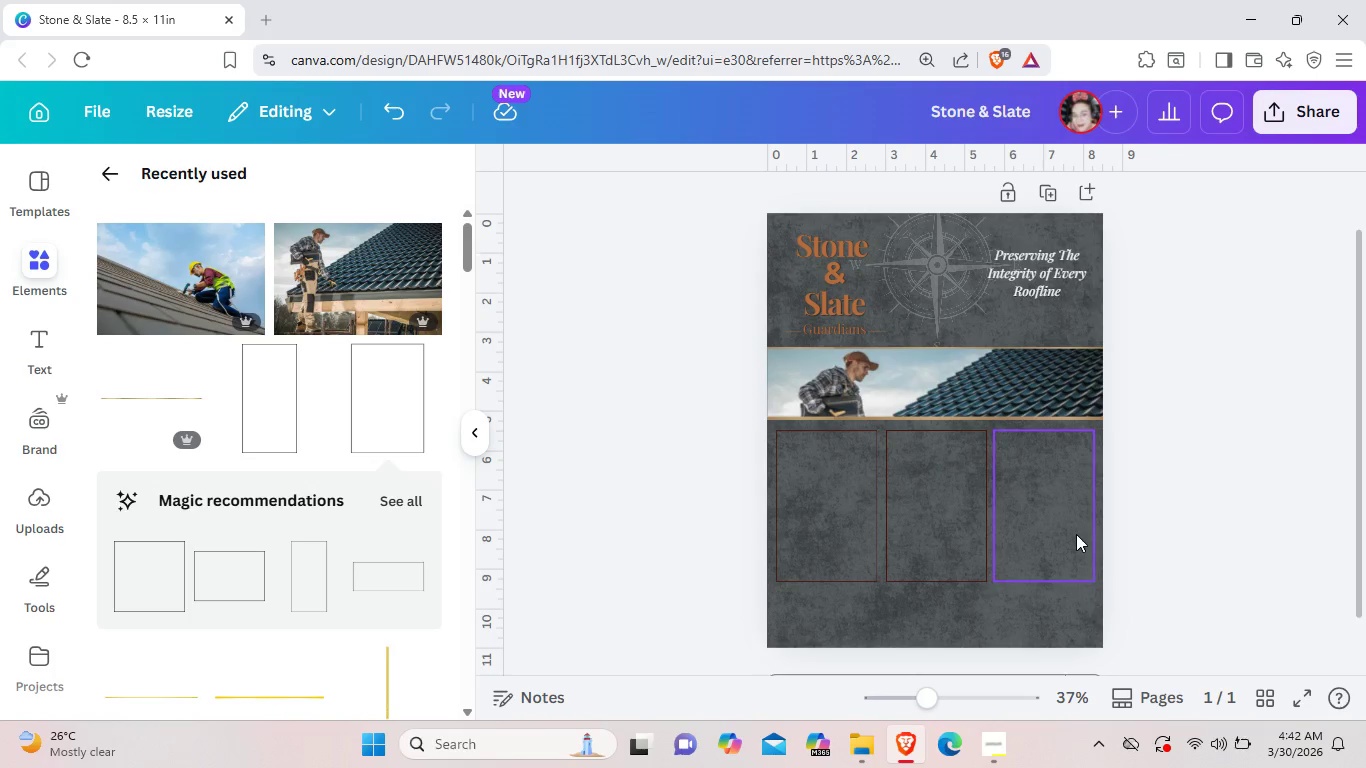 
left_click([1076, 534])
 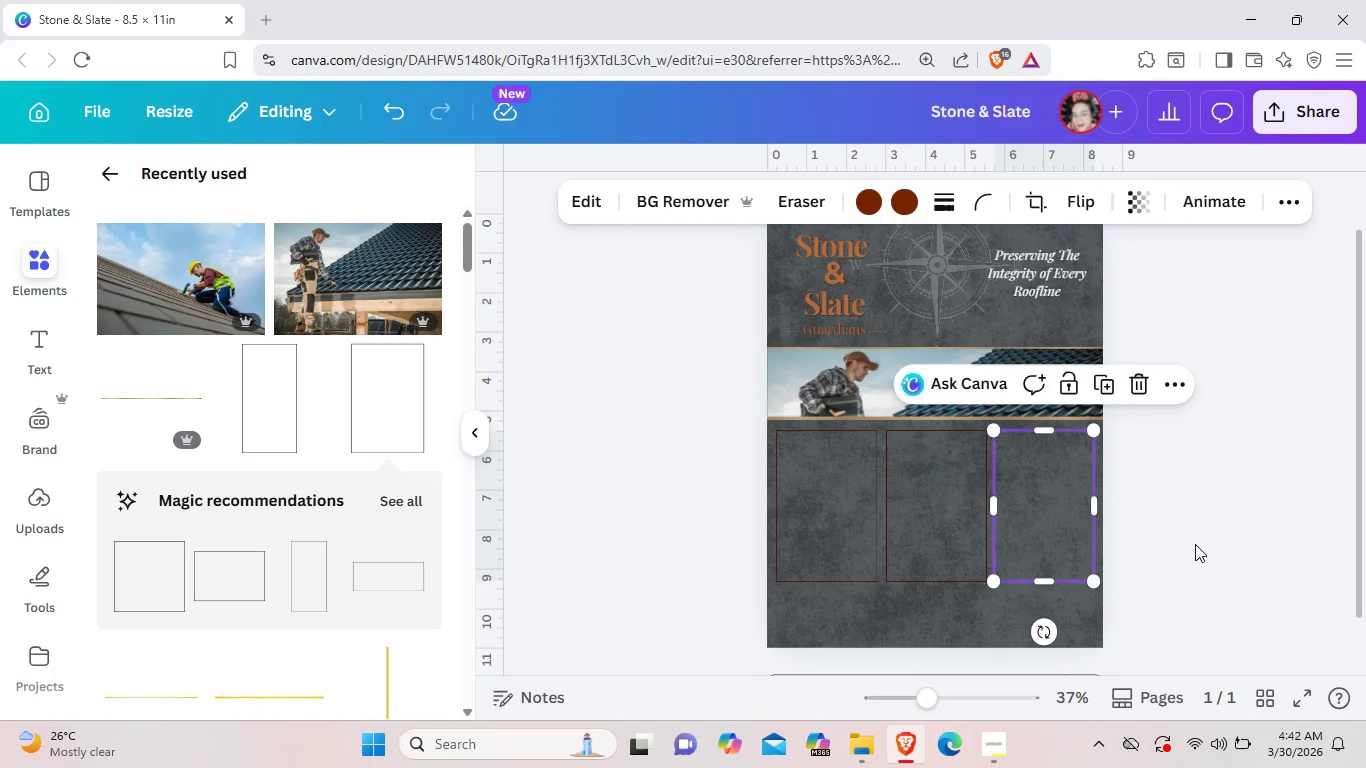 
left_click([1195, 544])
 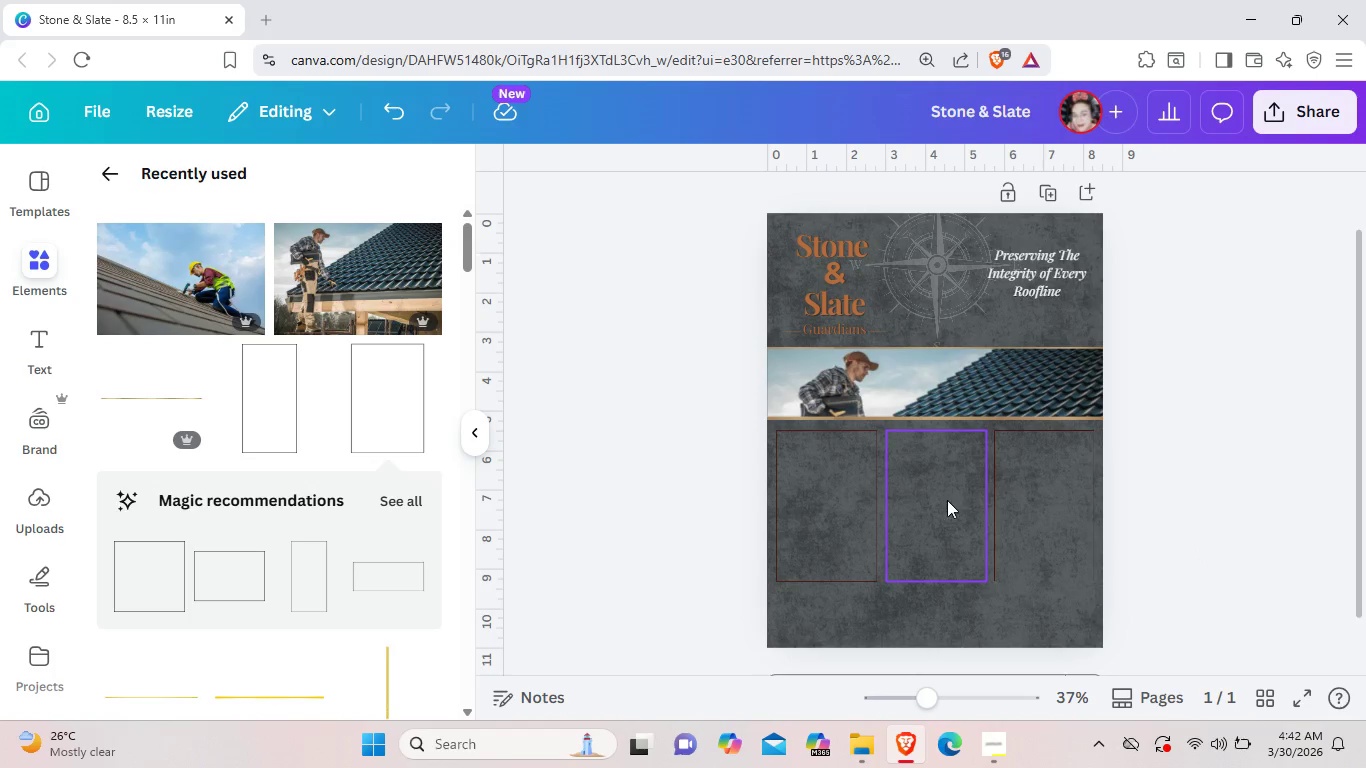 
left_click([946, 500])
 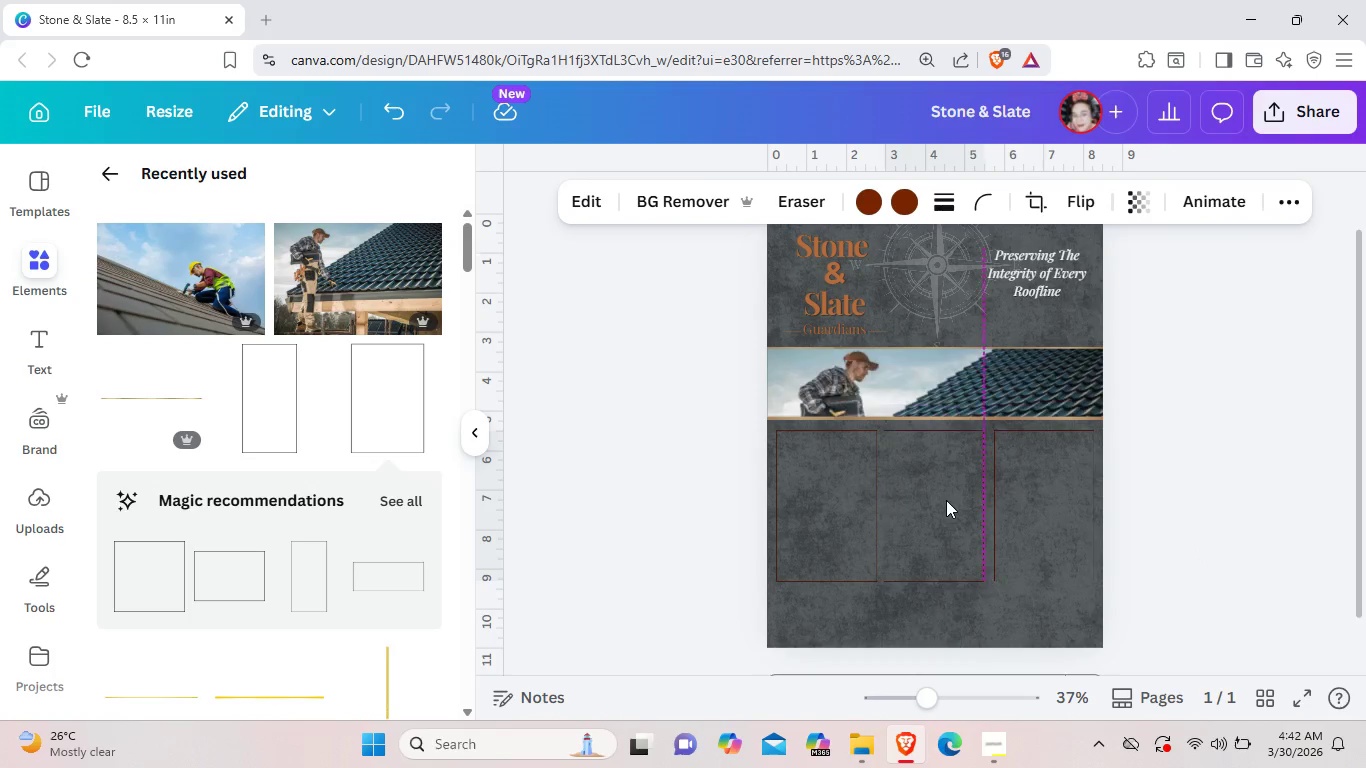 
key(ArrowLeft)
 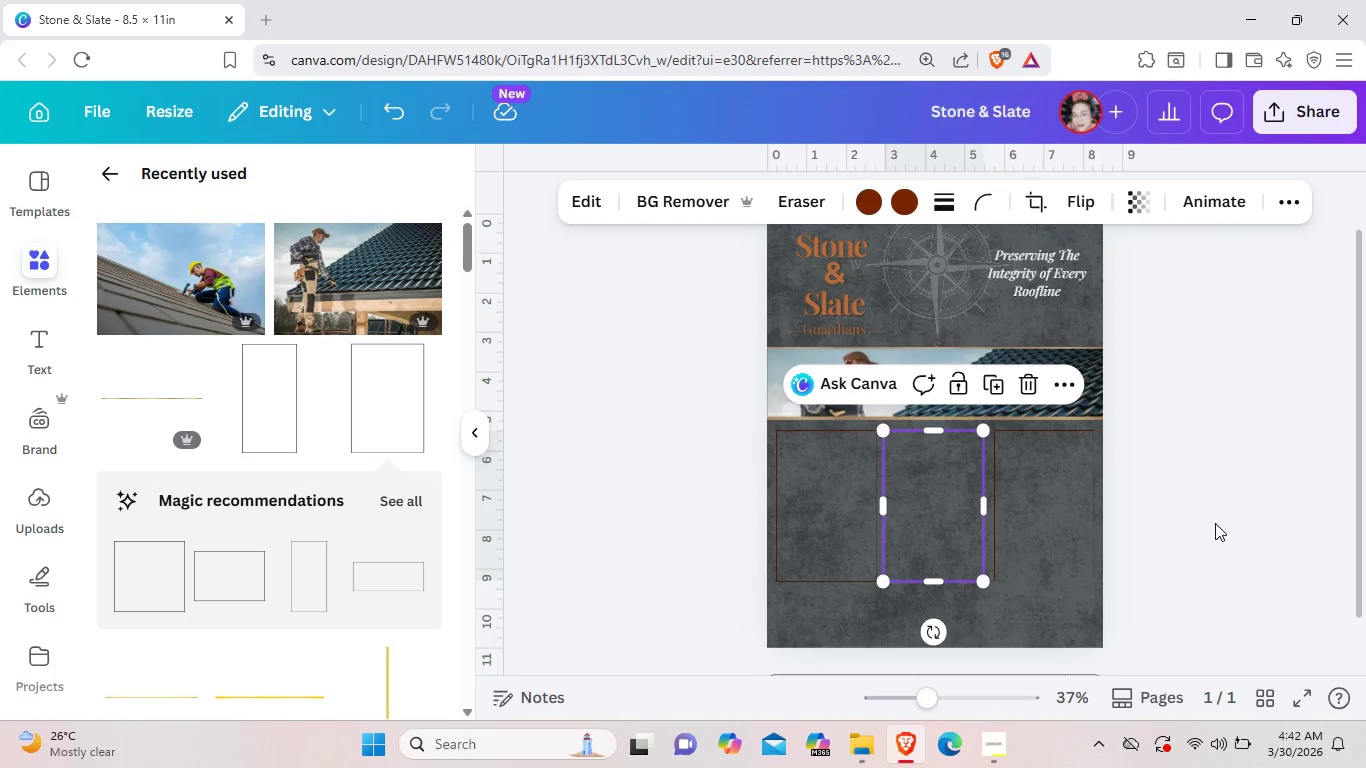 
left_click([1215, 523])
 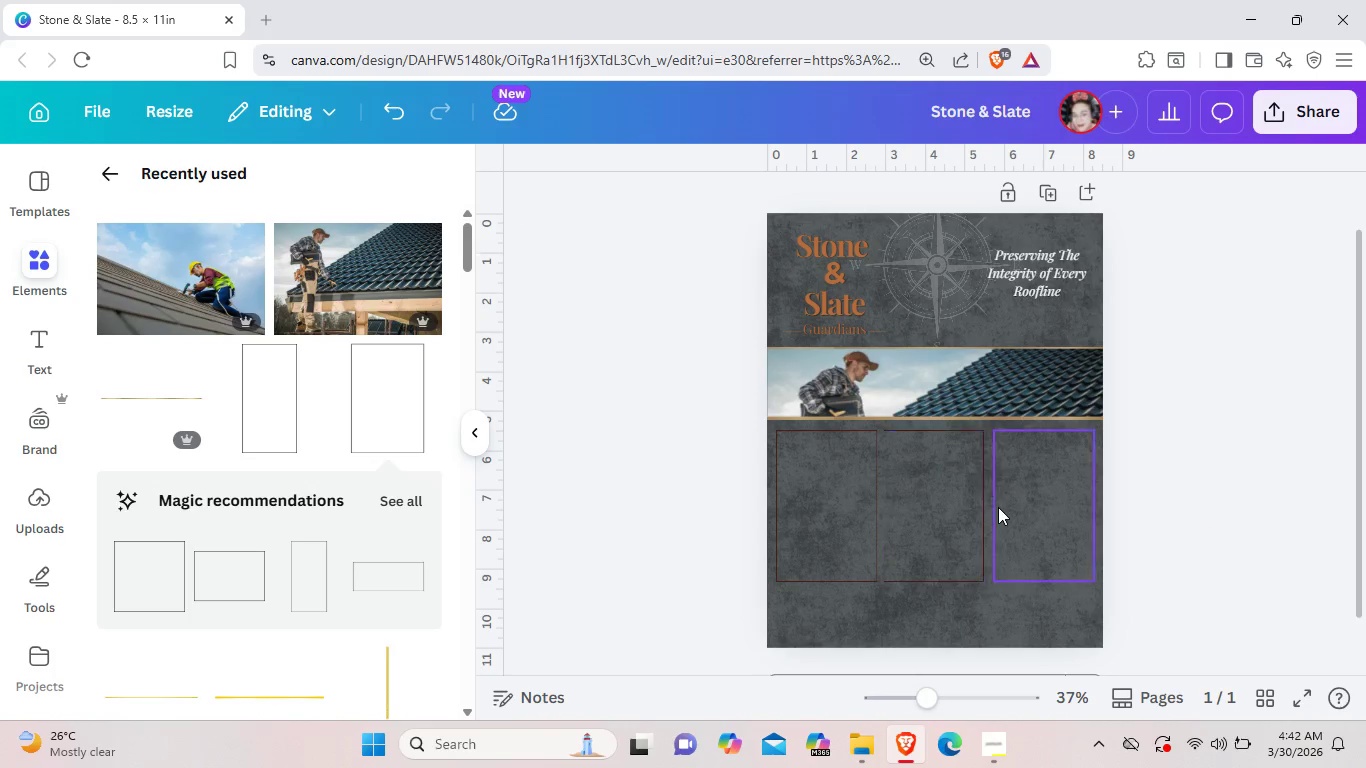 
left_click([1003, 508])
 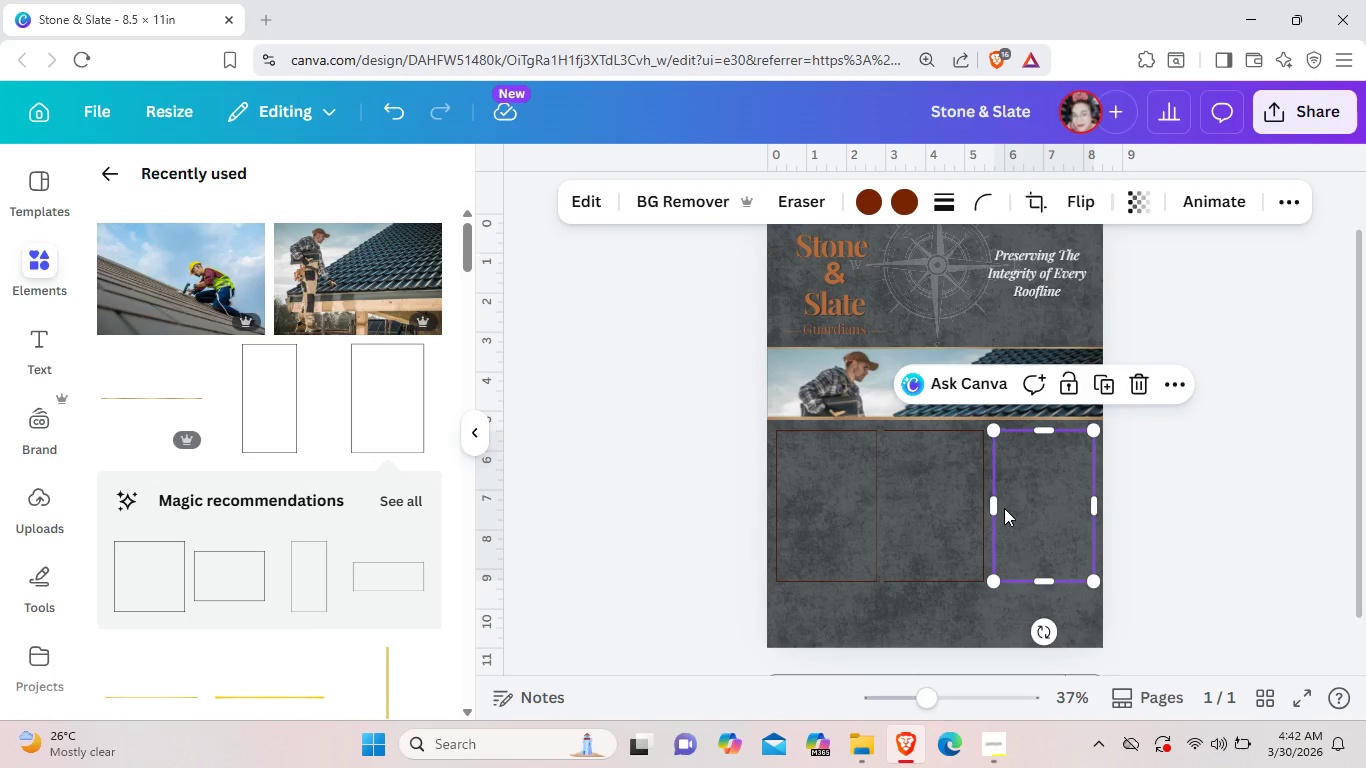 
key(Backspace)
 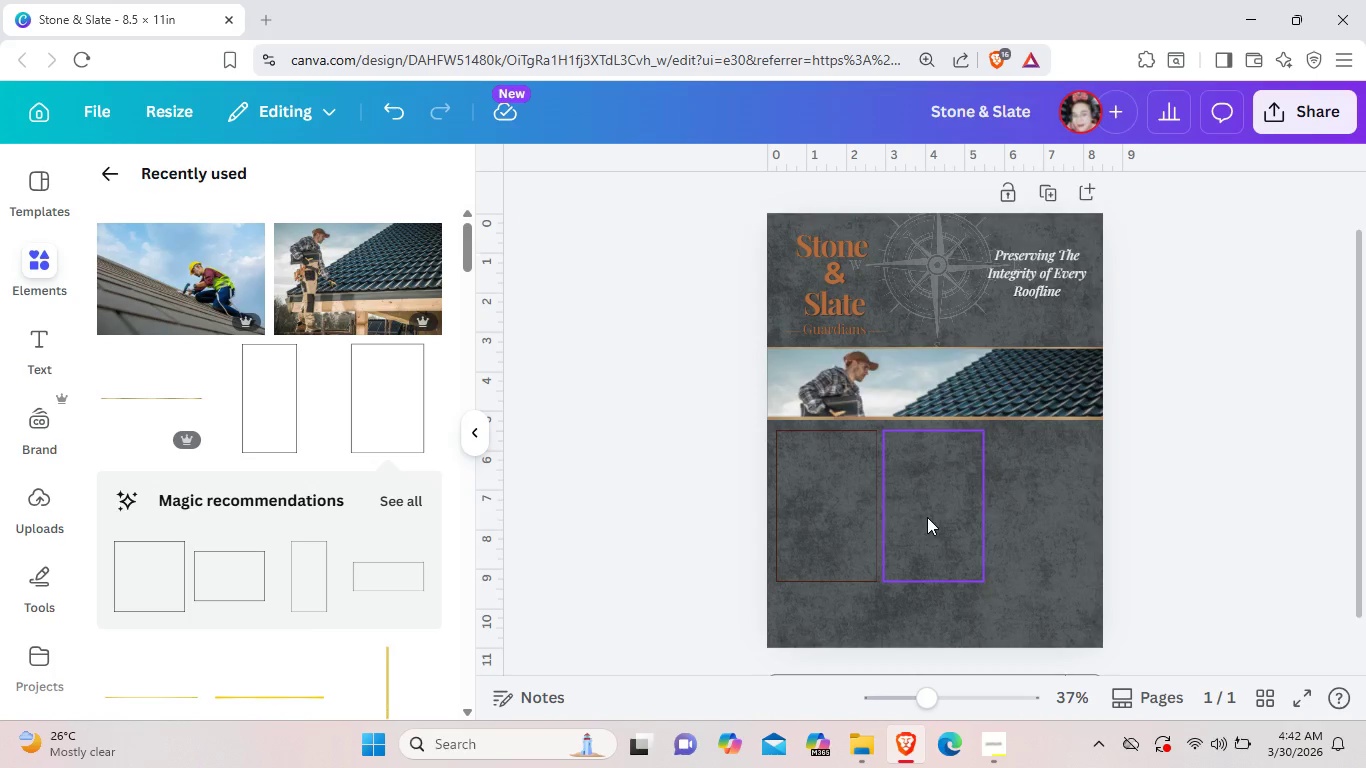 
left_click([927, 517])
 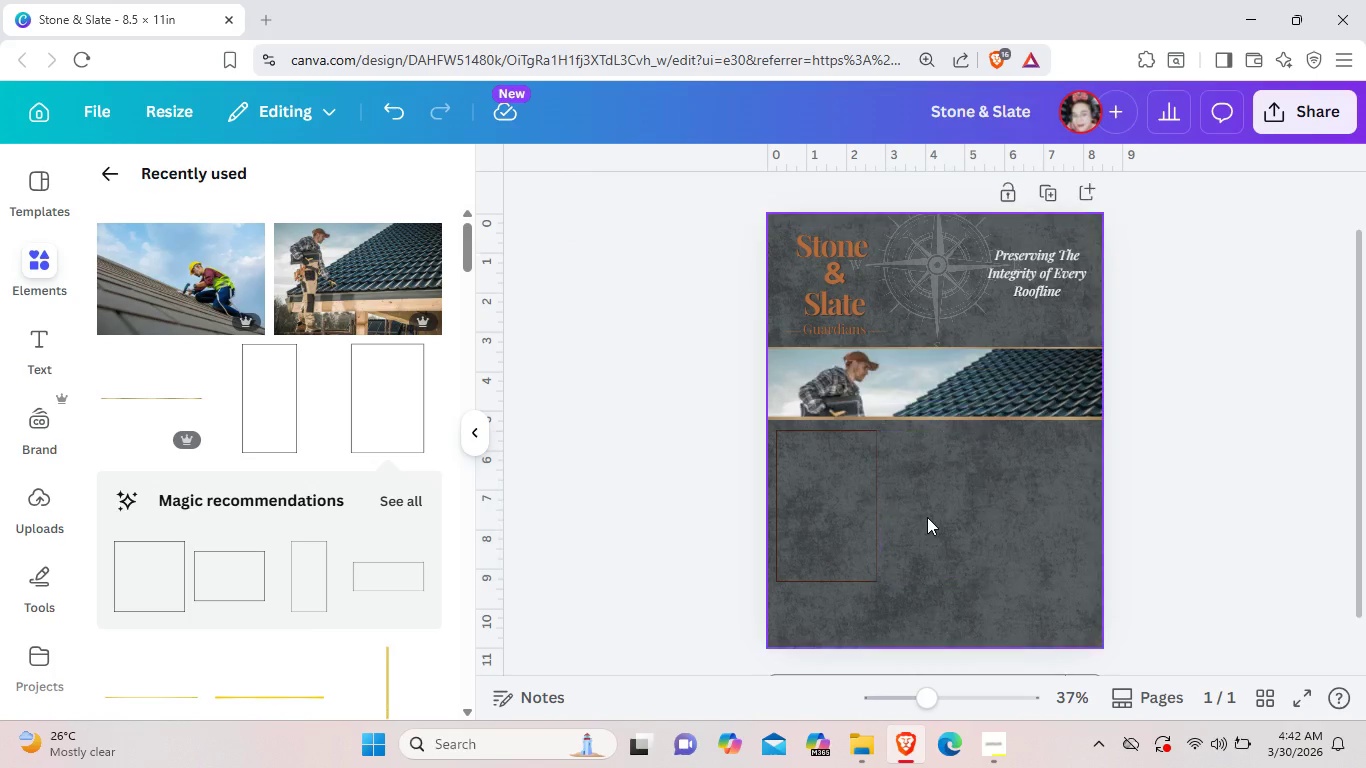 
key(Backspace)
 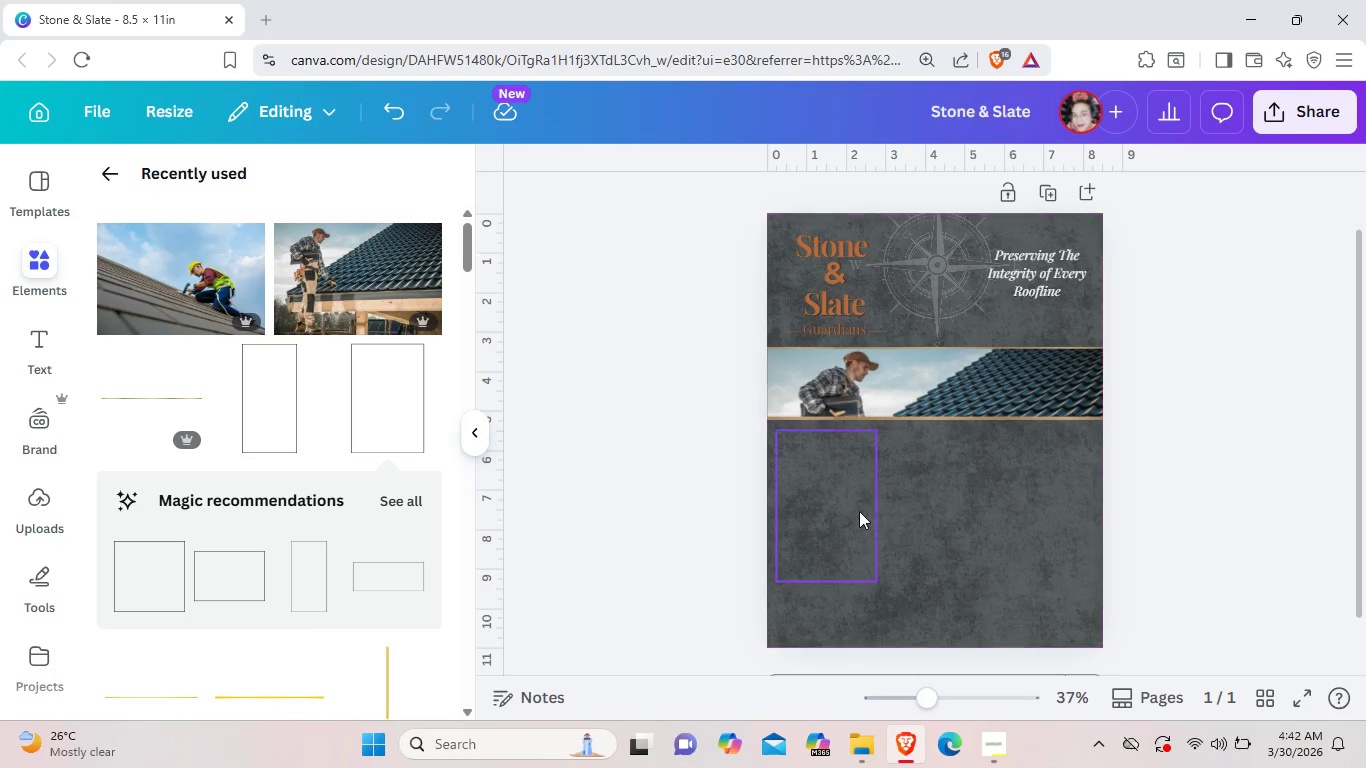 
left_click([839, 508])
 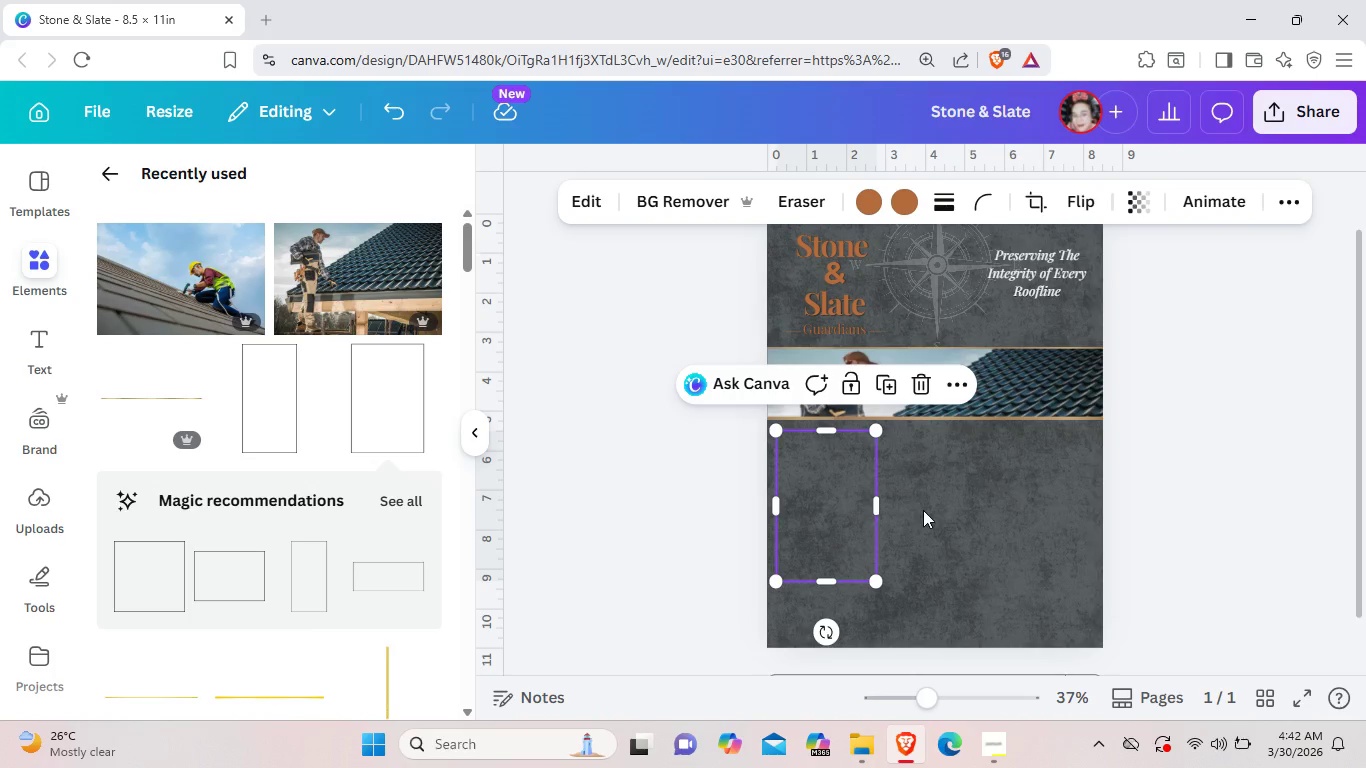 
left_click([934, 510])
 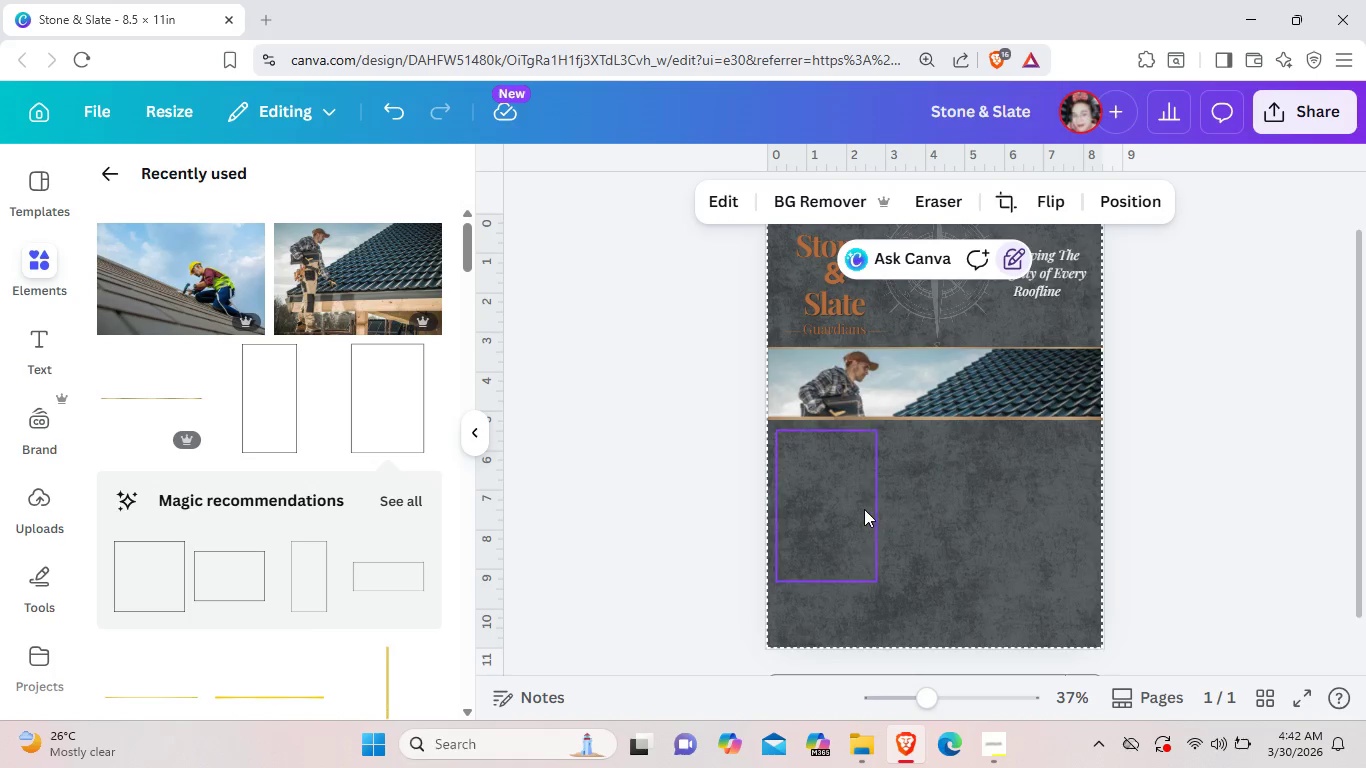 
left_click([860, 508])
 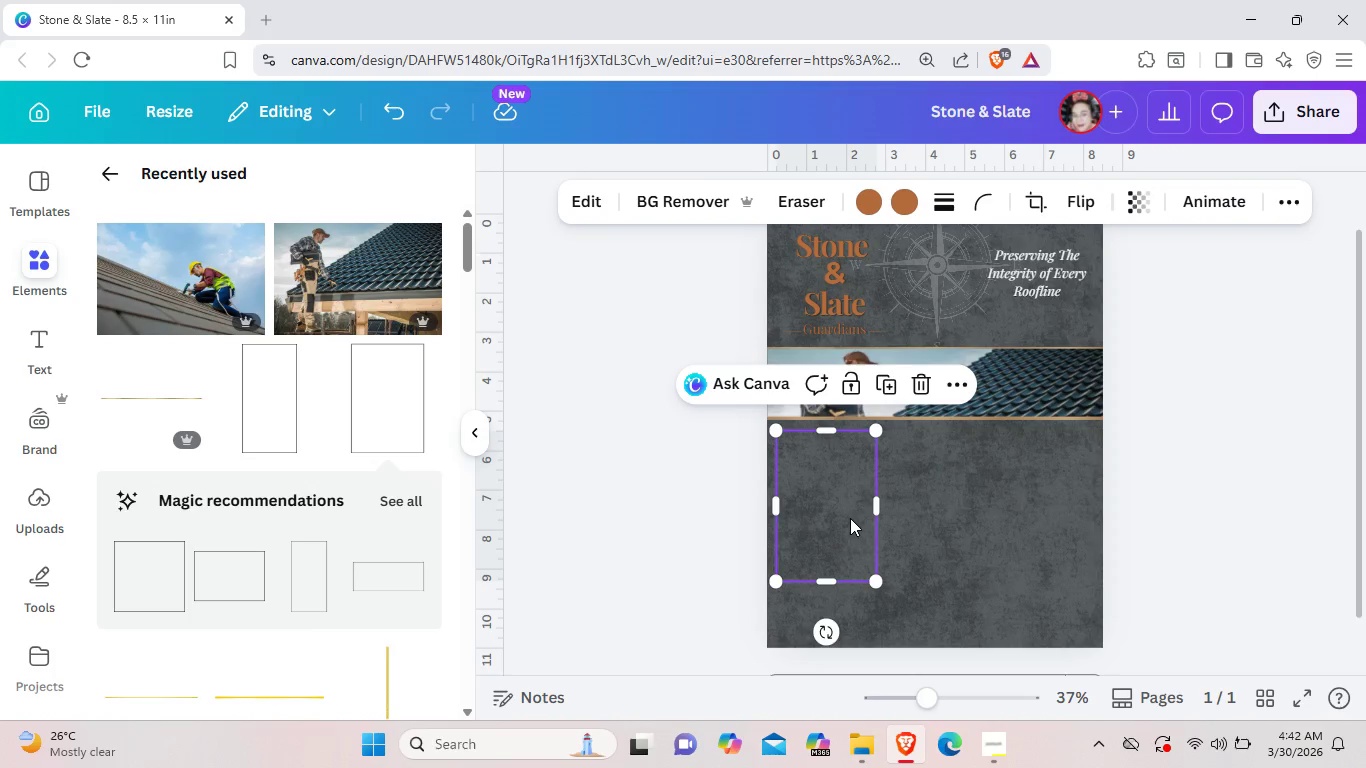 
hold_key(key=ControlLeft, duration=1.5)
 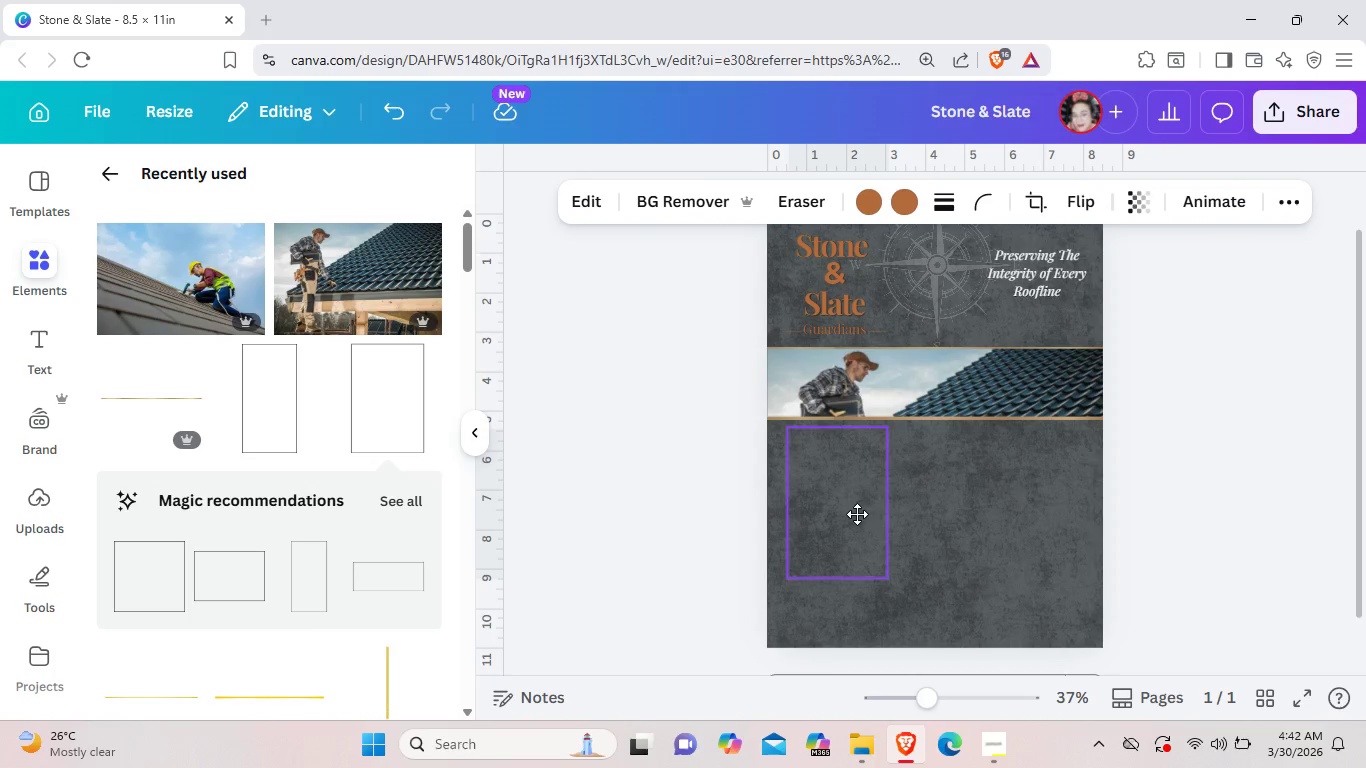 
hold_key(key=ControlLeft, duration=1.52)
 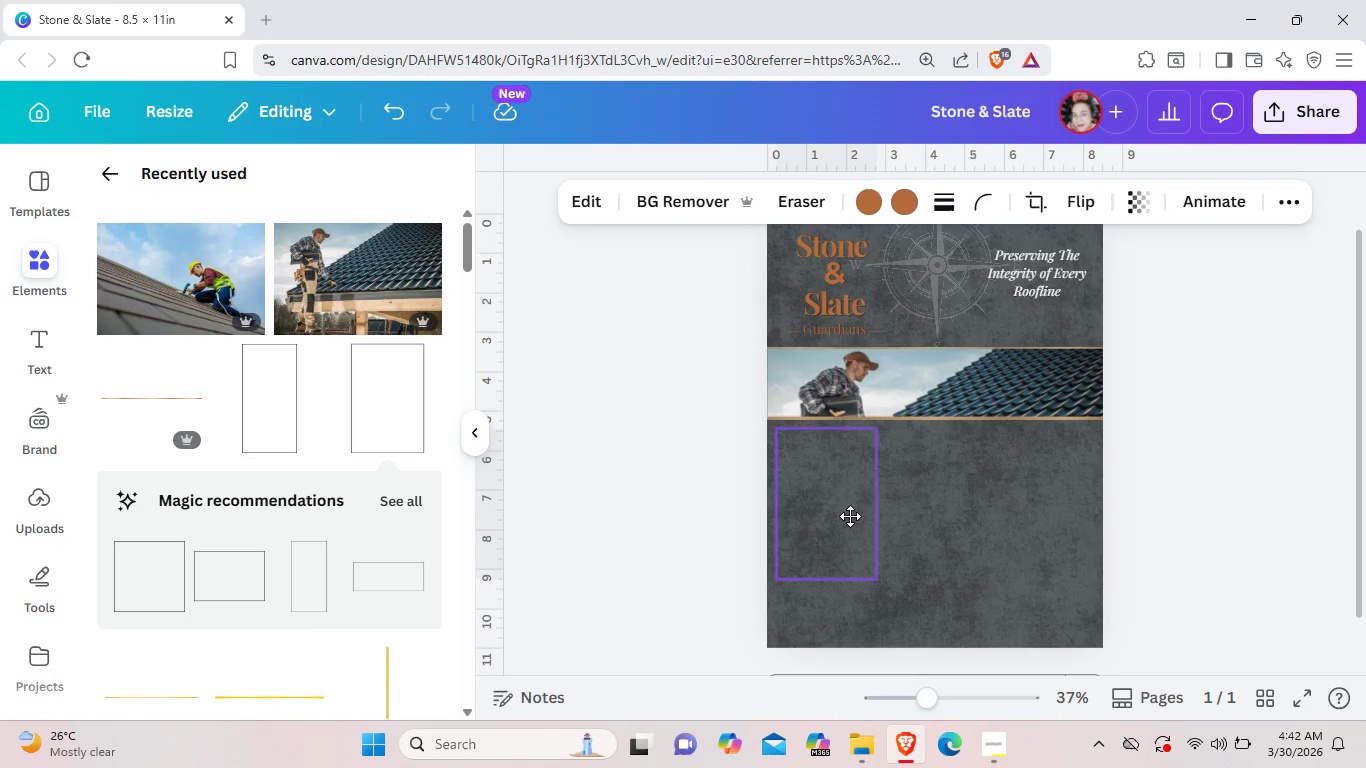 
hold_key(key=ControlLeft, duration=1.53)
 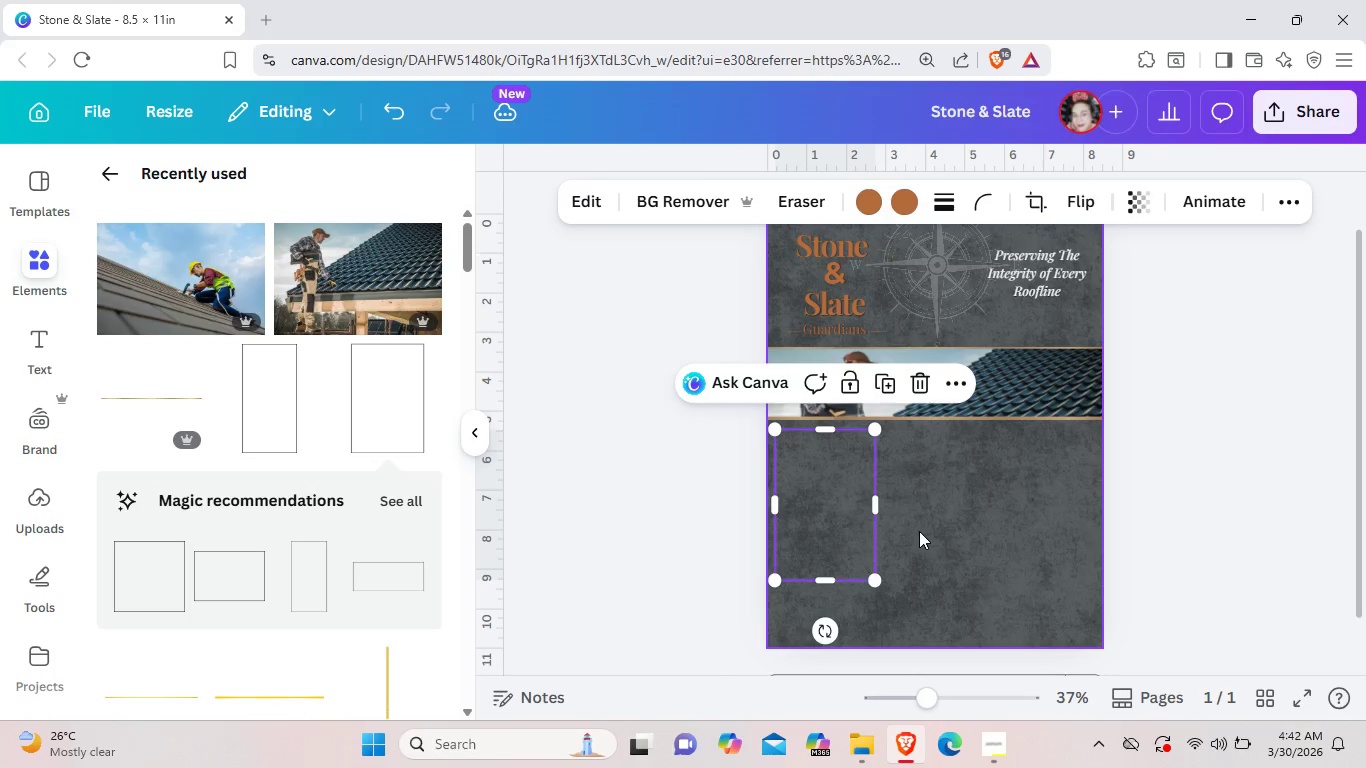 
left_click([919, 531])
 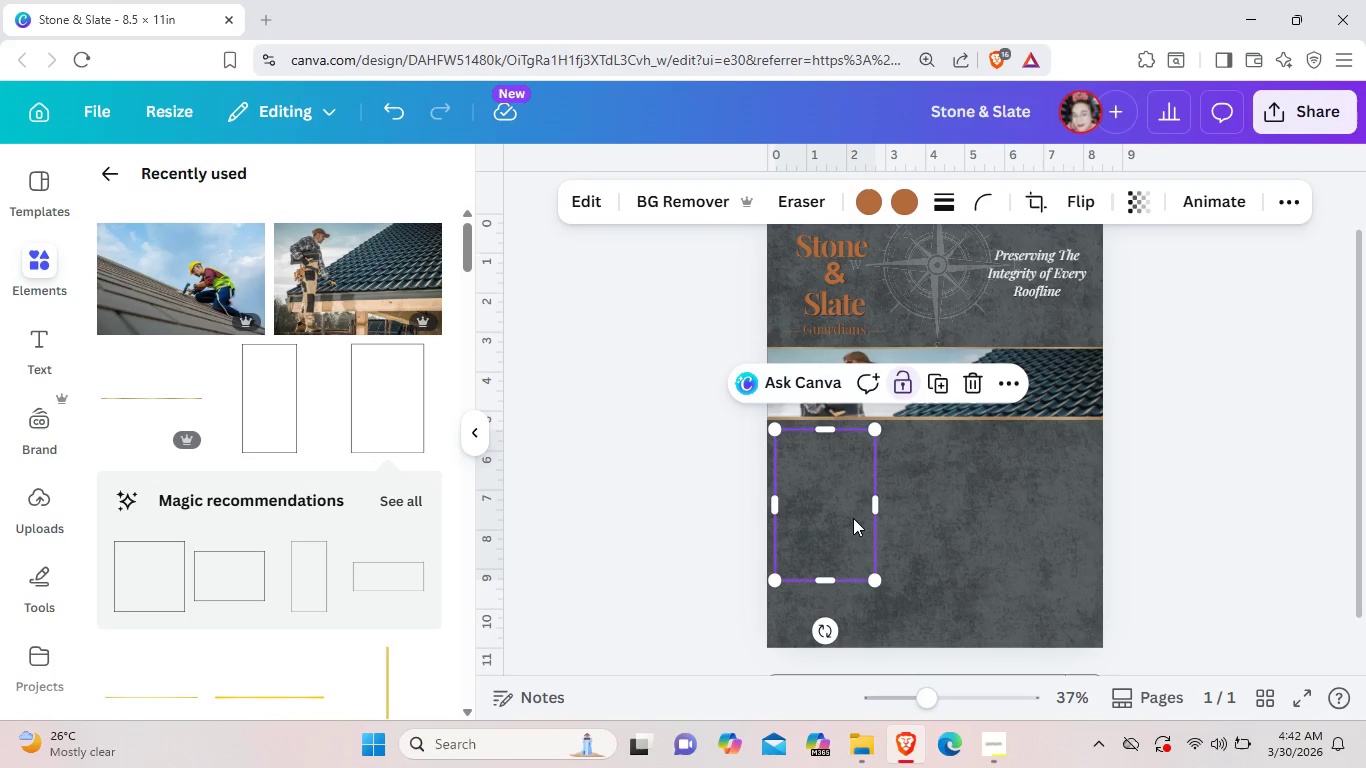 
left_click([853, 518])
 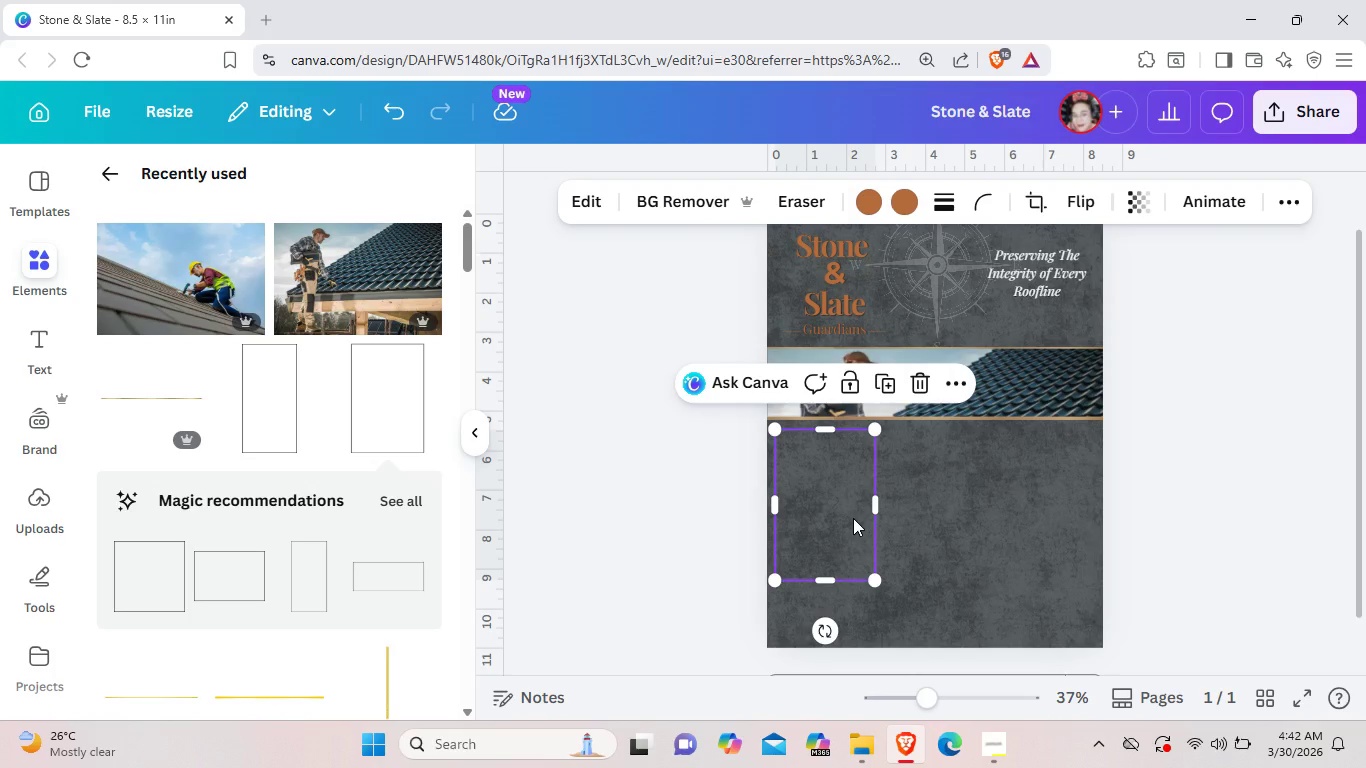 
key(Control+C)
 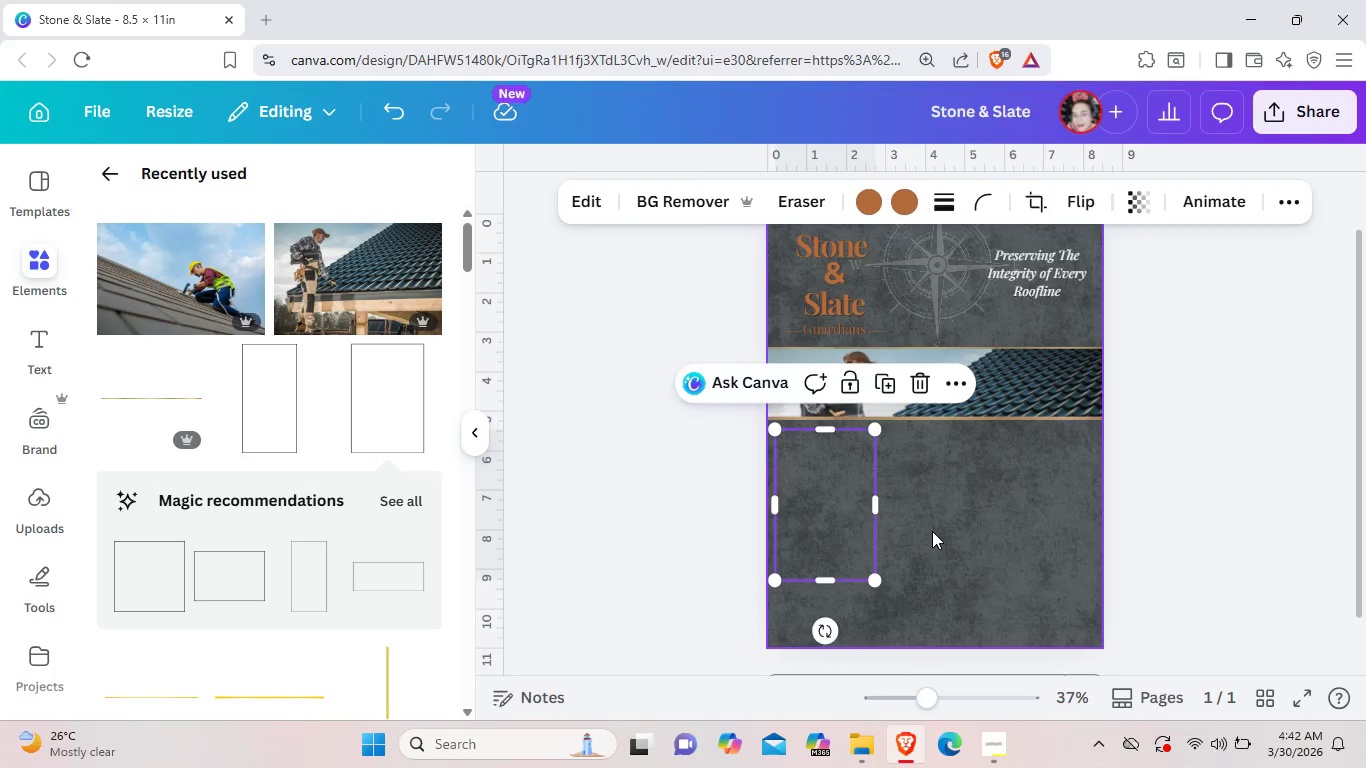 
left_click([932, 531])
 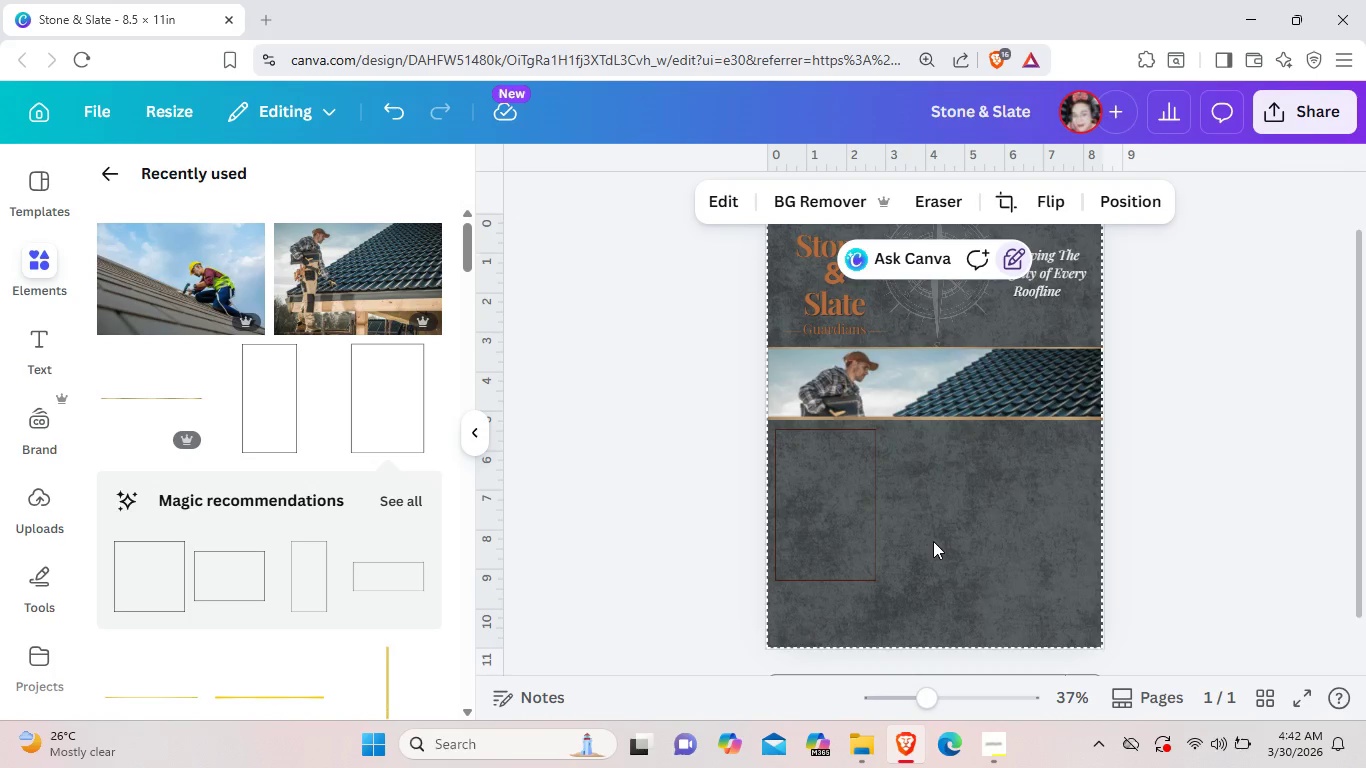 
key(Control+V)
 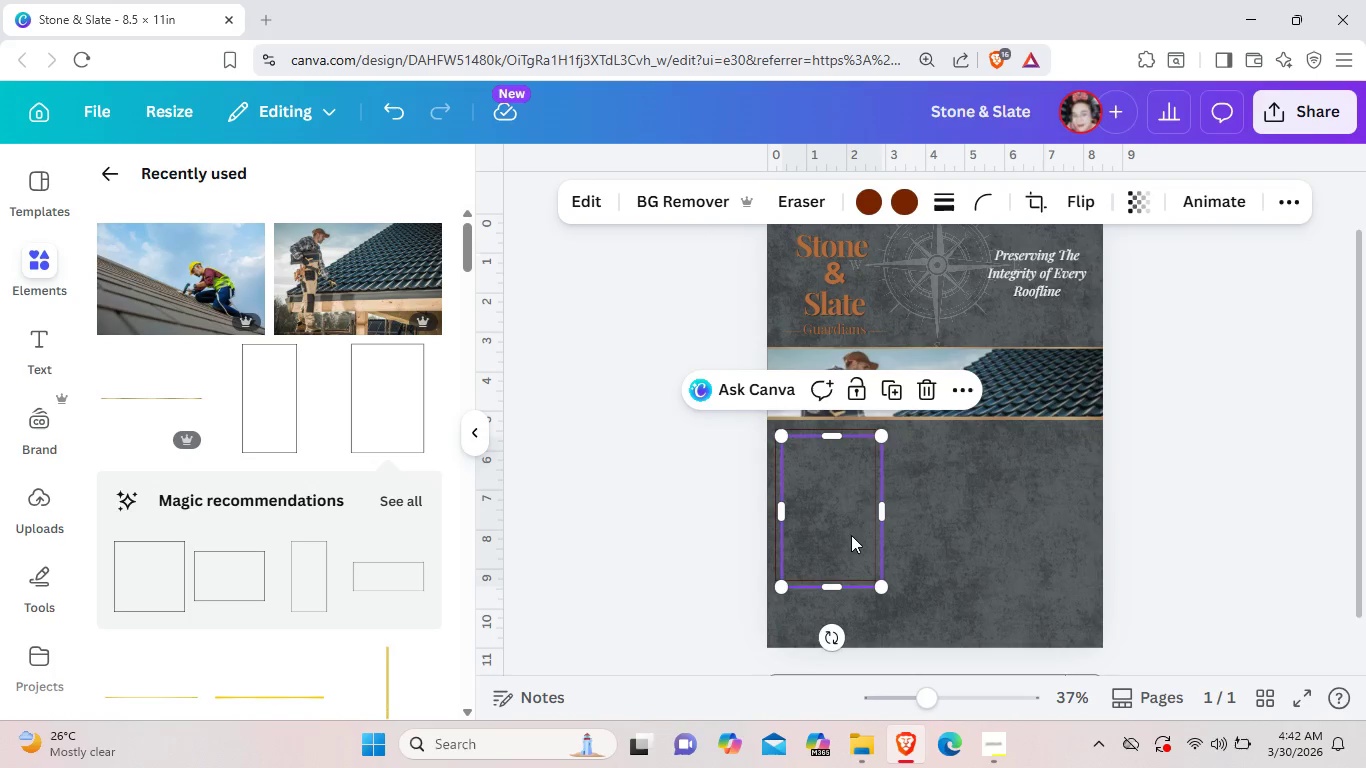 
left_click_drag(start_coordinate=[834, 528], to_coordinate=[936, 525])
 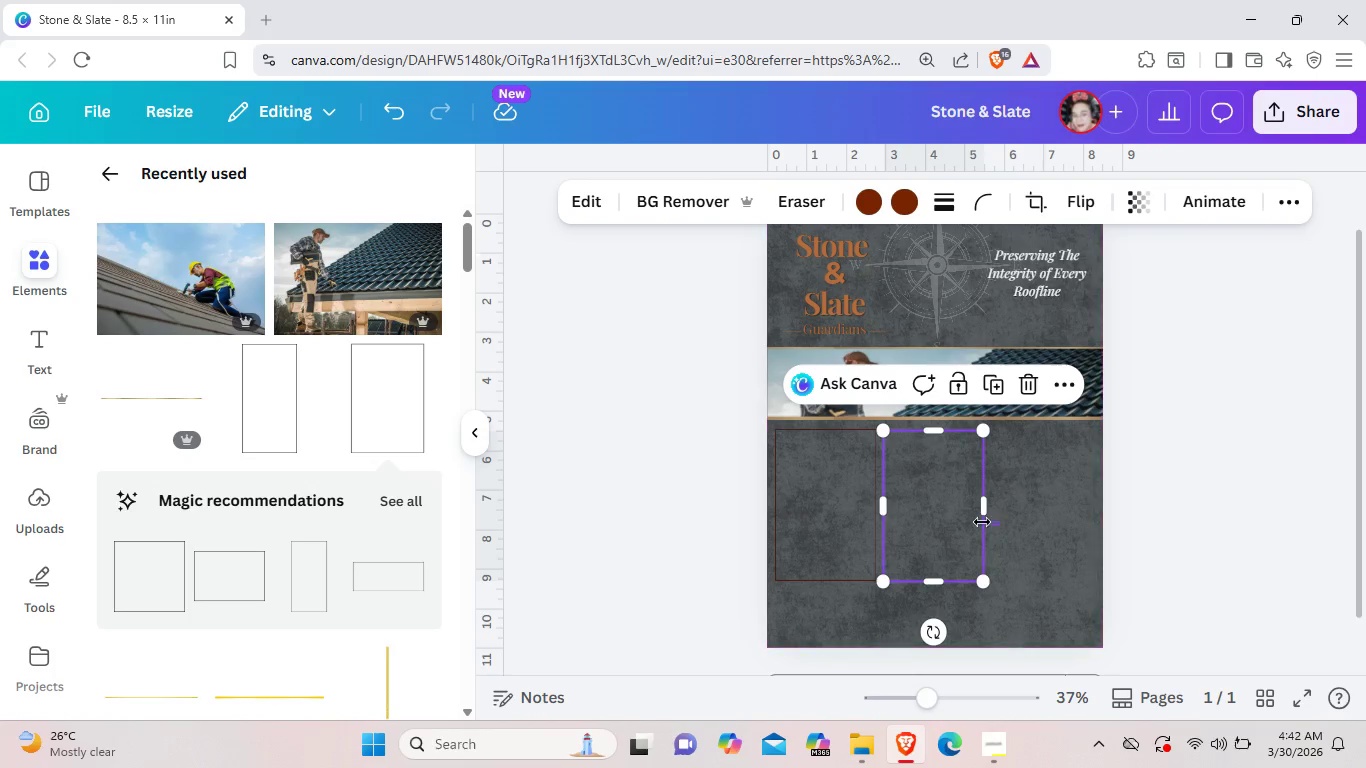 
left_click_drag(start_coordinate=[1000, 526], to_coordinate=[982, 522])
 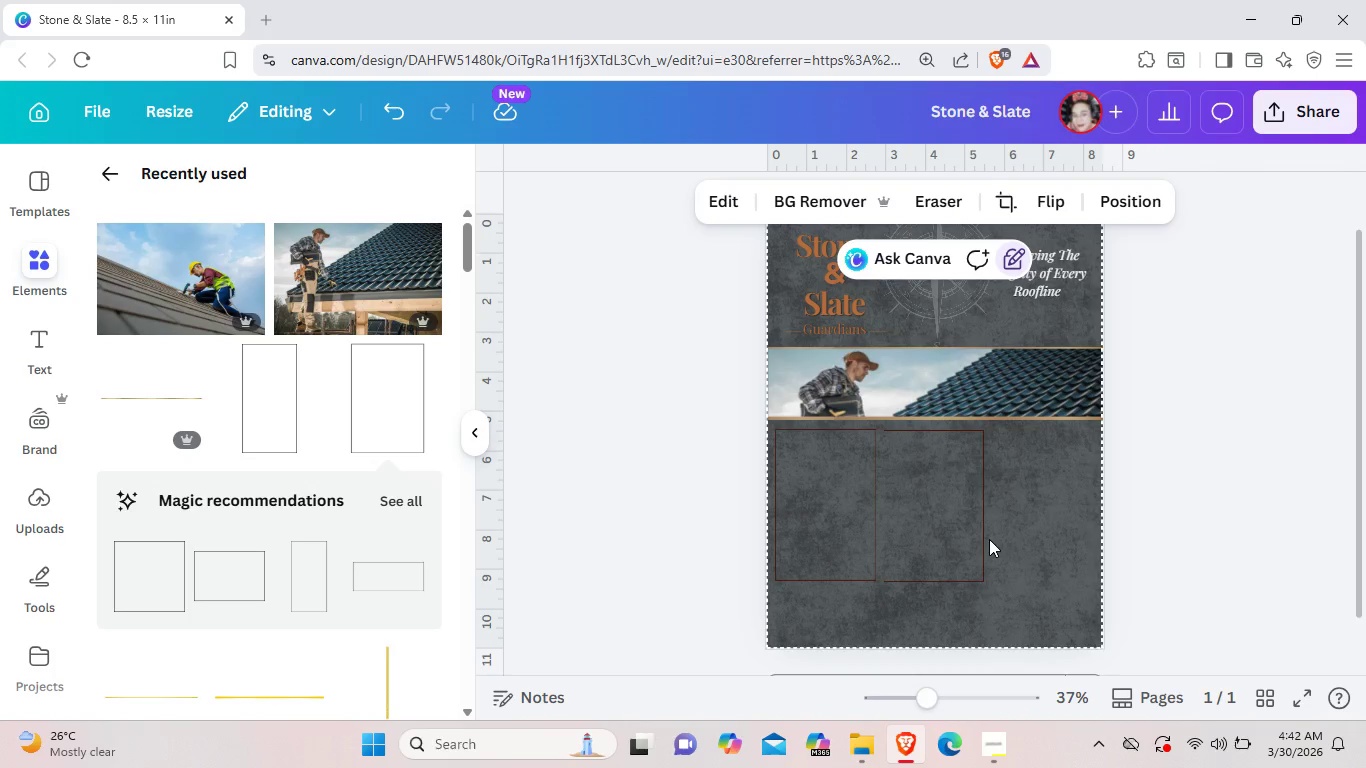 
left_click_drag(start_coordinate=[936, 528], to_coordinate=[941, 528])
 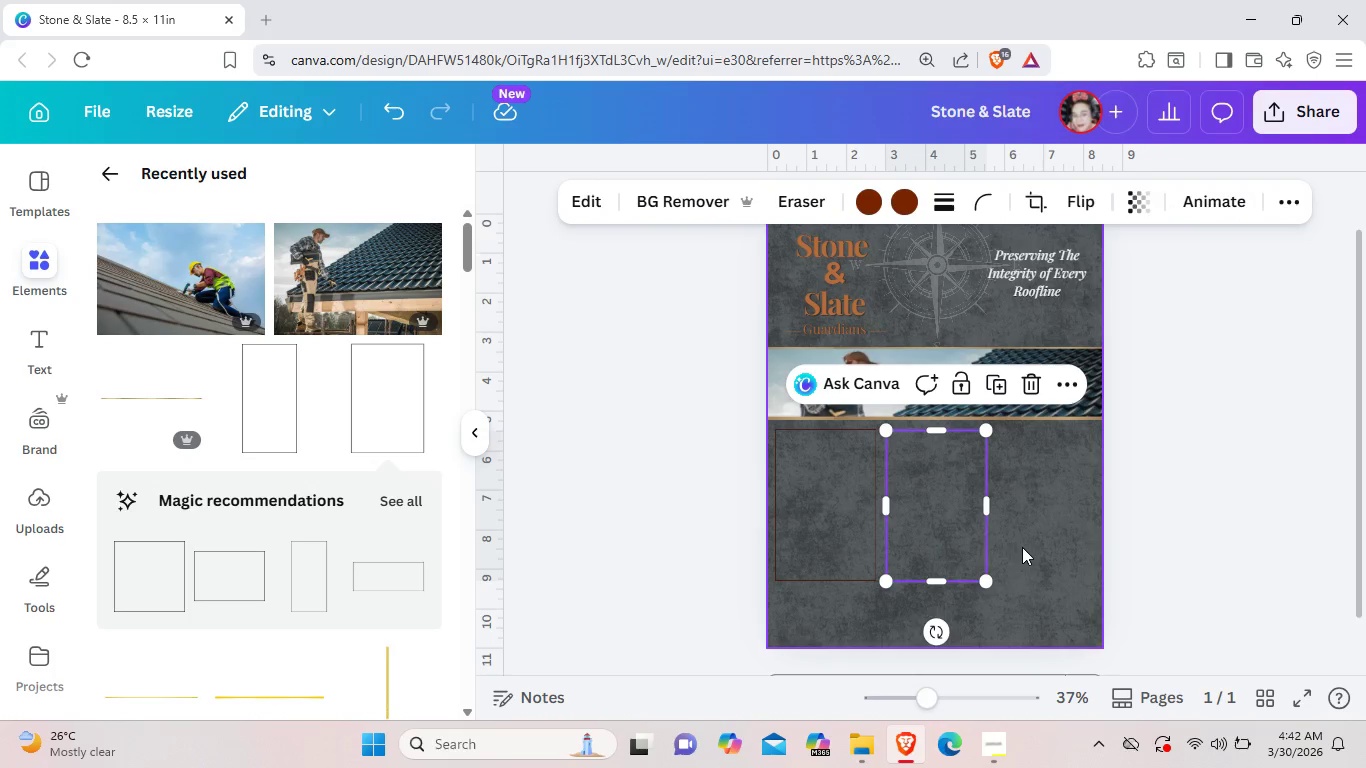 
left_click([1022, 547])
 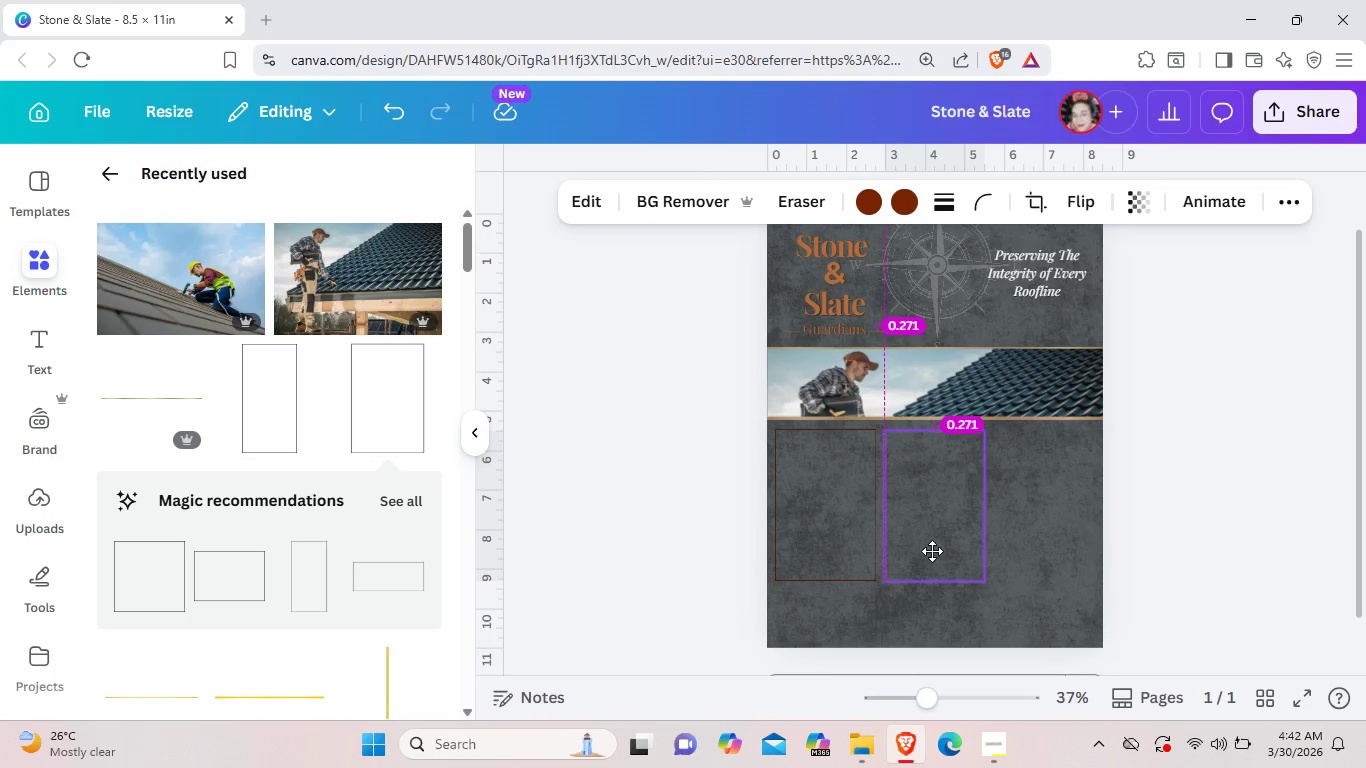 
left_click([1055, 541])
 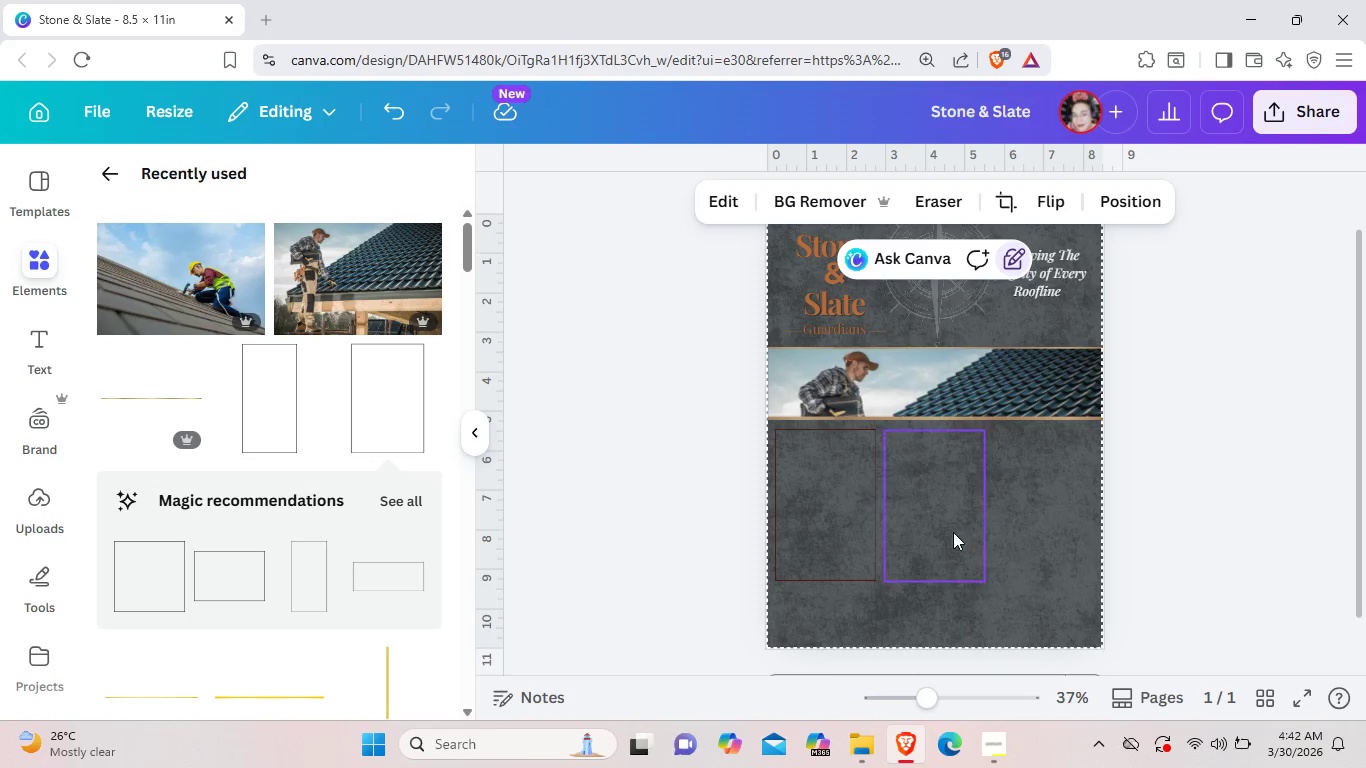 
left_click_drag(start_coordinate=[938, 530], to_coordinate=[946, 530])
 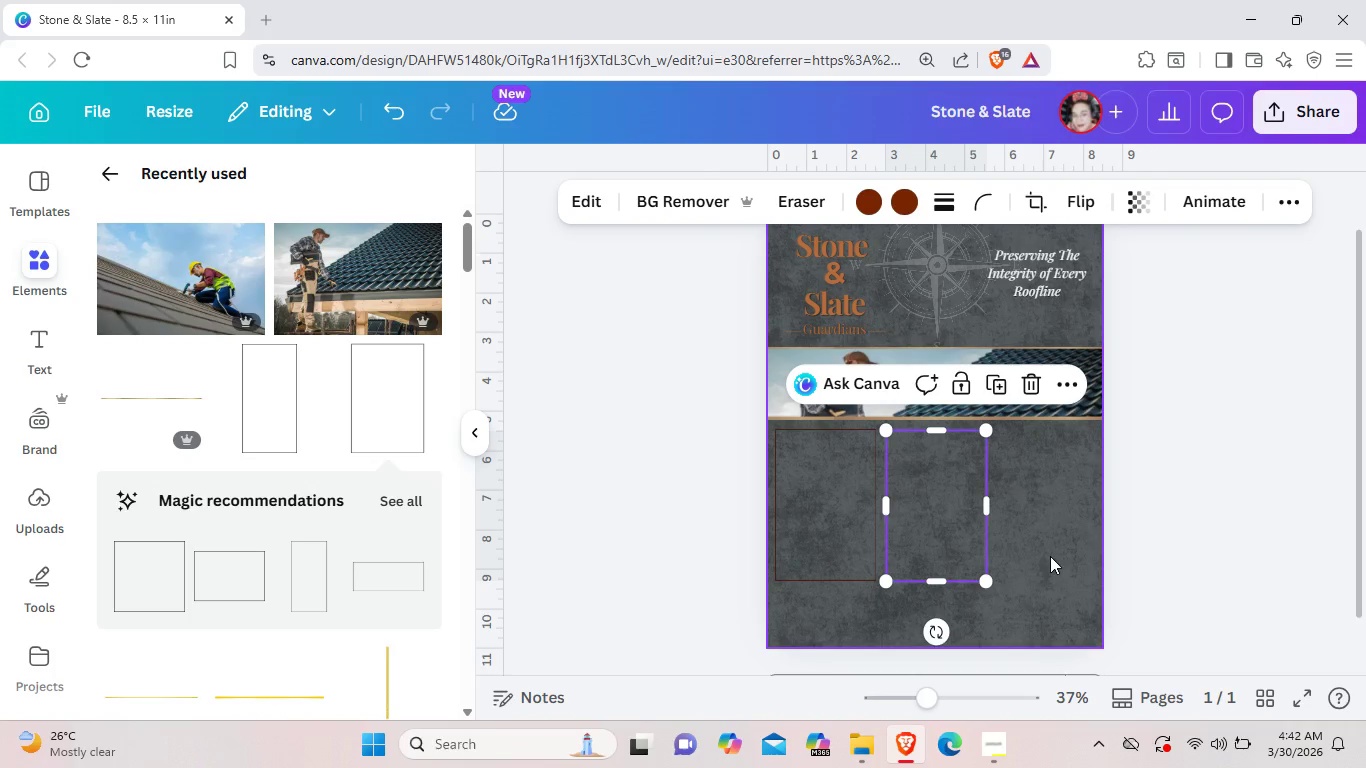 
left_click([1050, 556])
 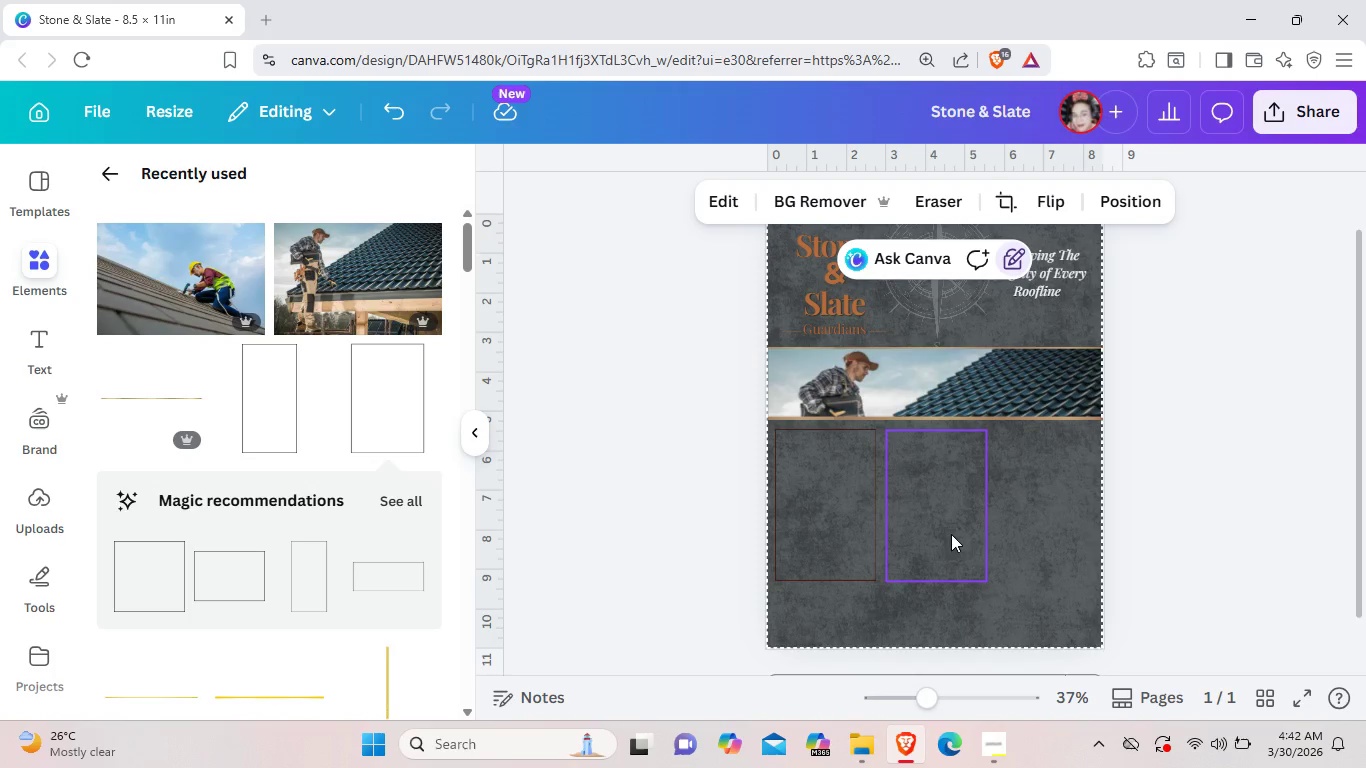 
left_click_drag(start_coordinate=[947, 532], to_coordinate=[944, 537])
 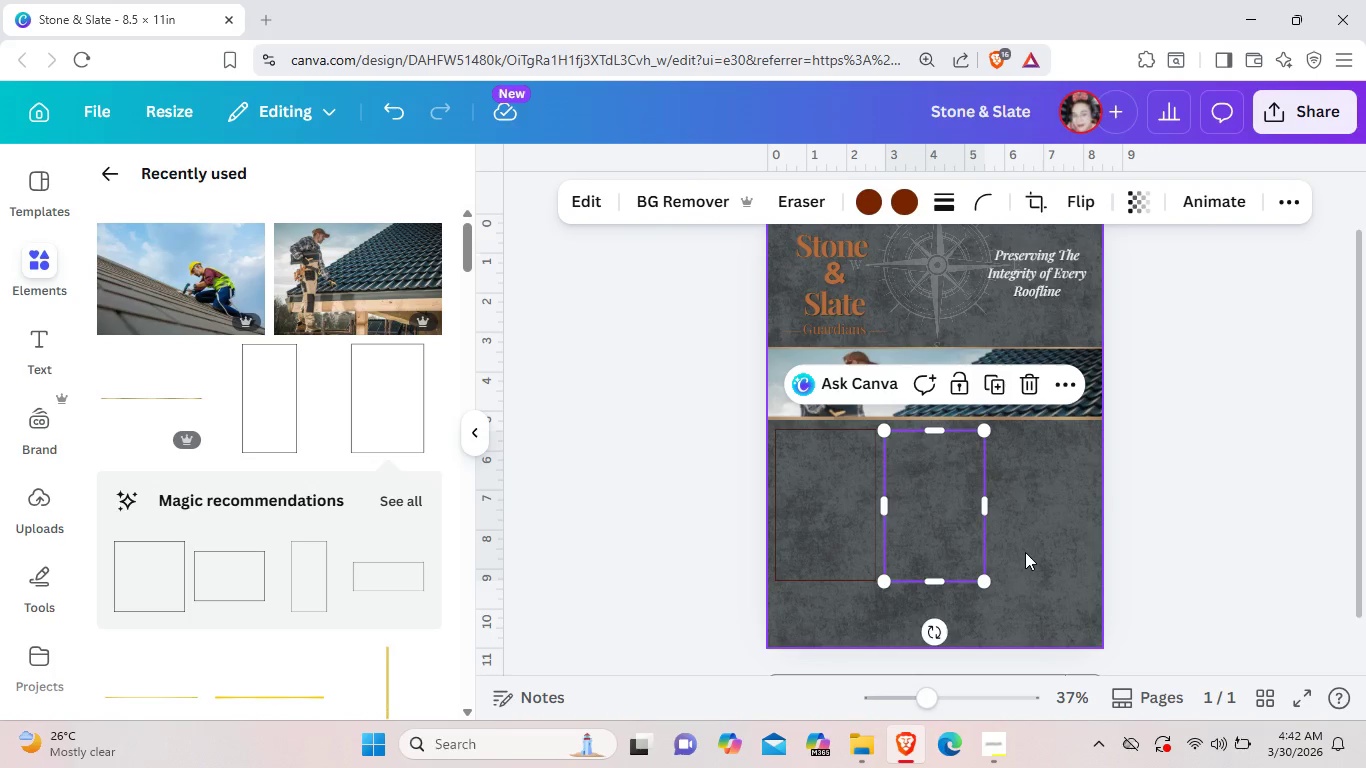 
left_click([1025, 552])
 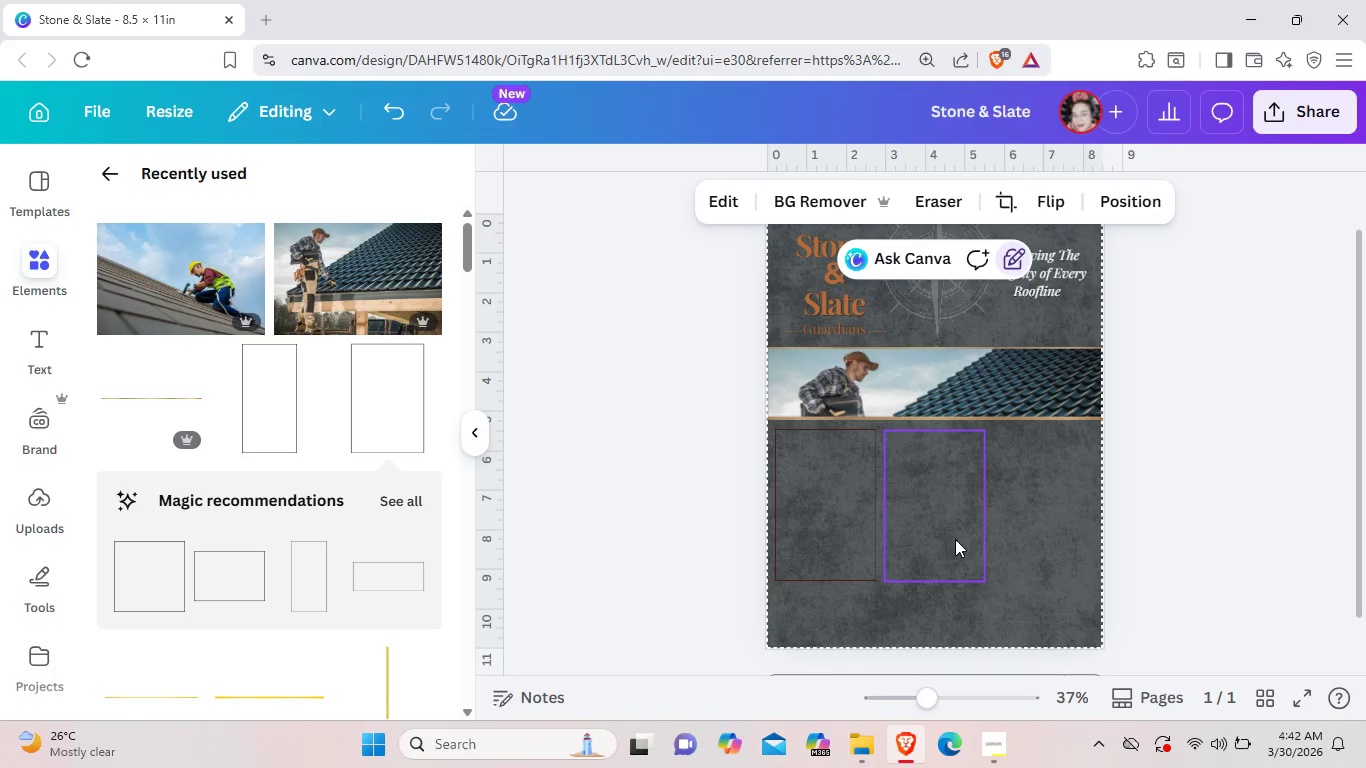 
left_click_drag(start_coordinate=[929, 536], to_coordinate=[954, 541])
 